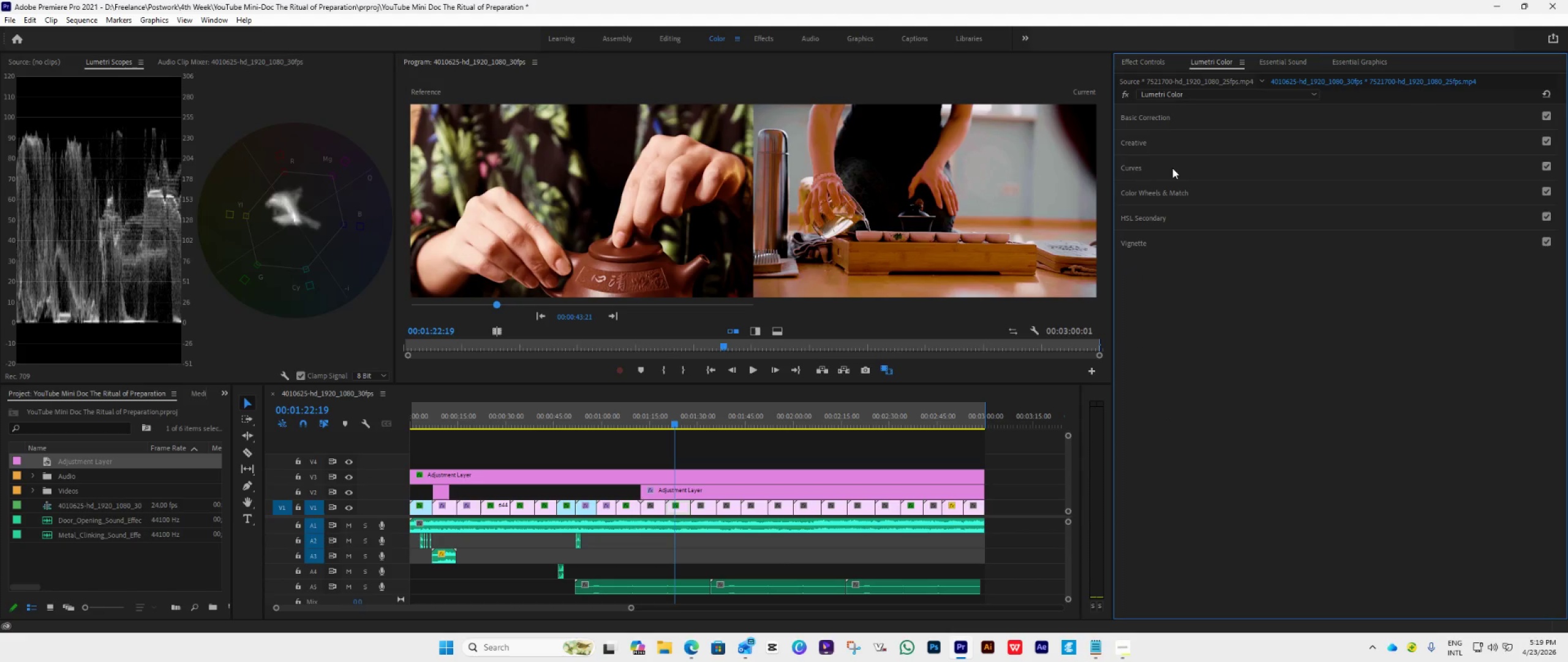 
left_click([1173, 166])
 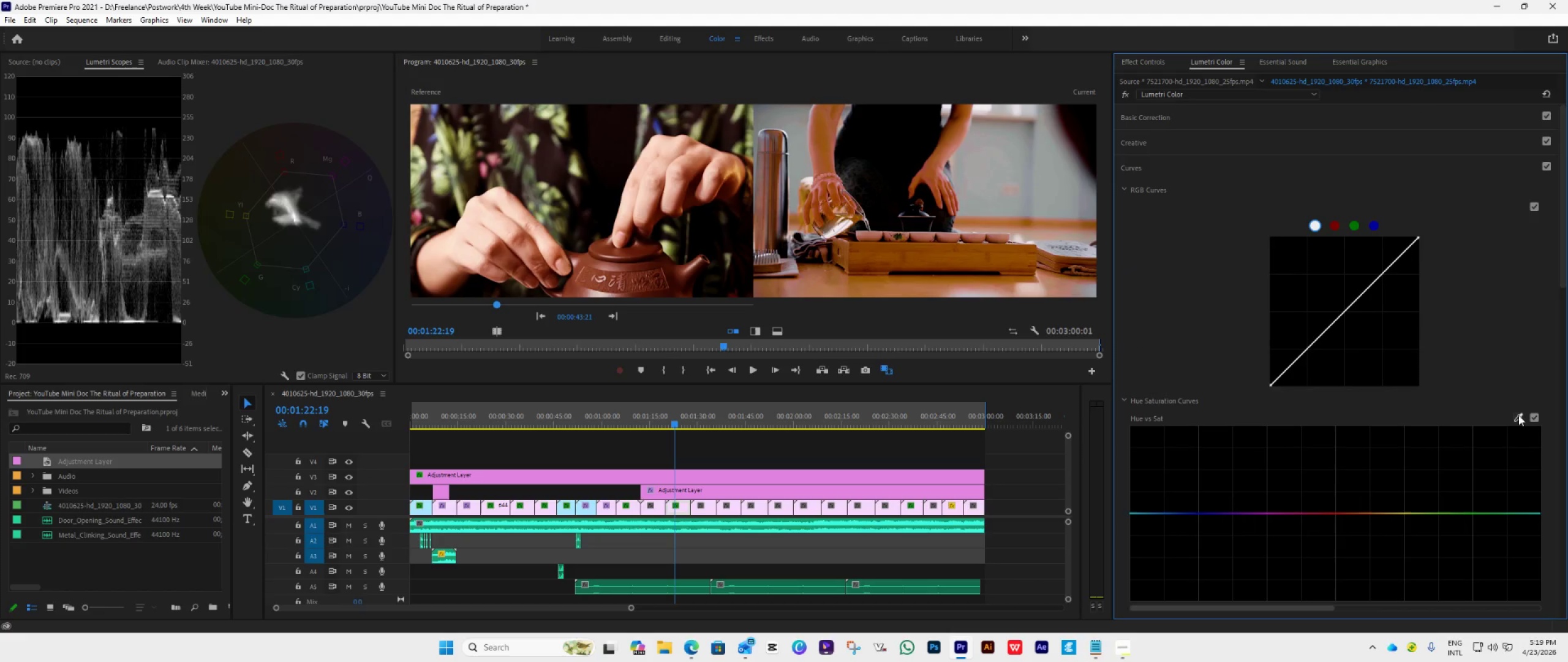 
scroll: coordinate [1462, 527], scroll_direction: down, amount: 16.0
 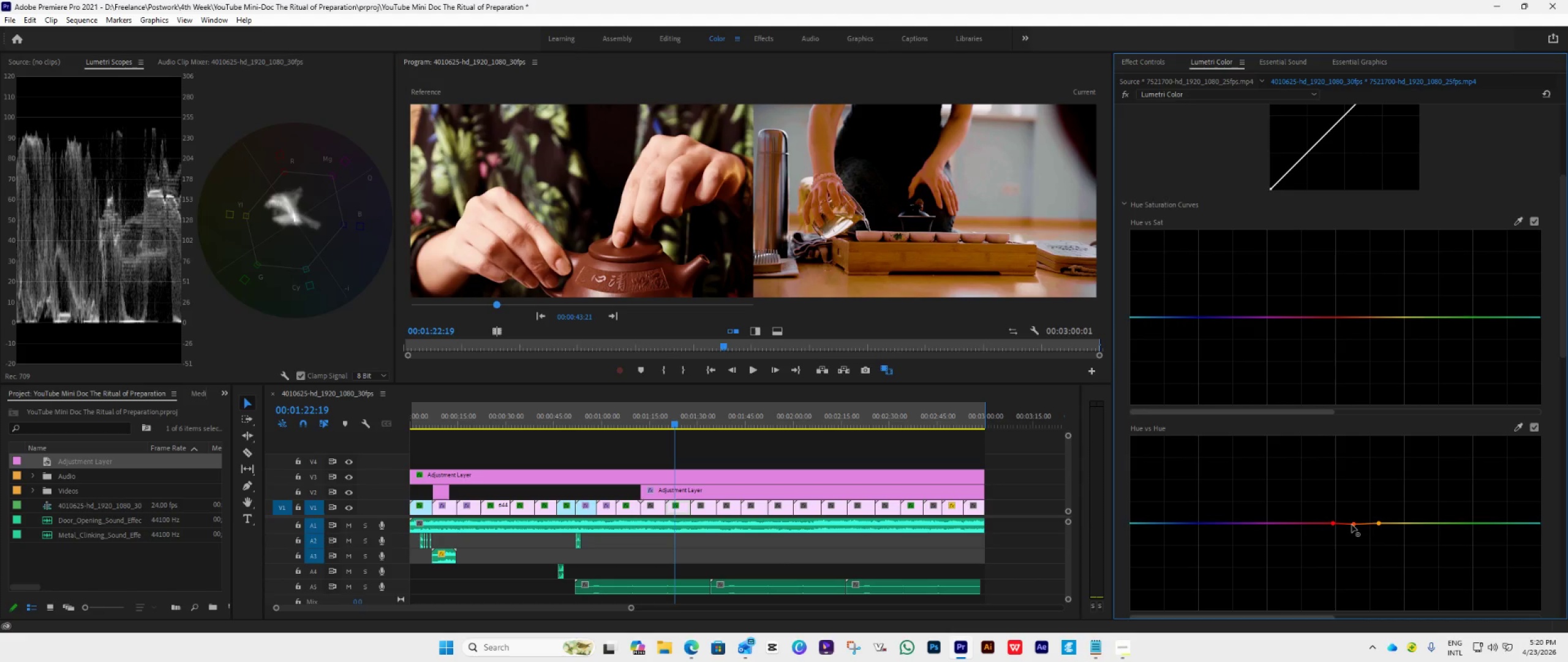 
wait(17.84)
 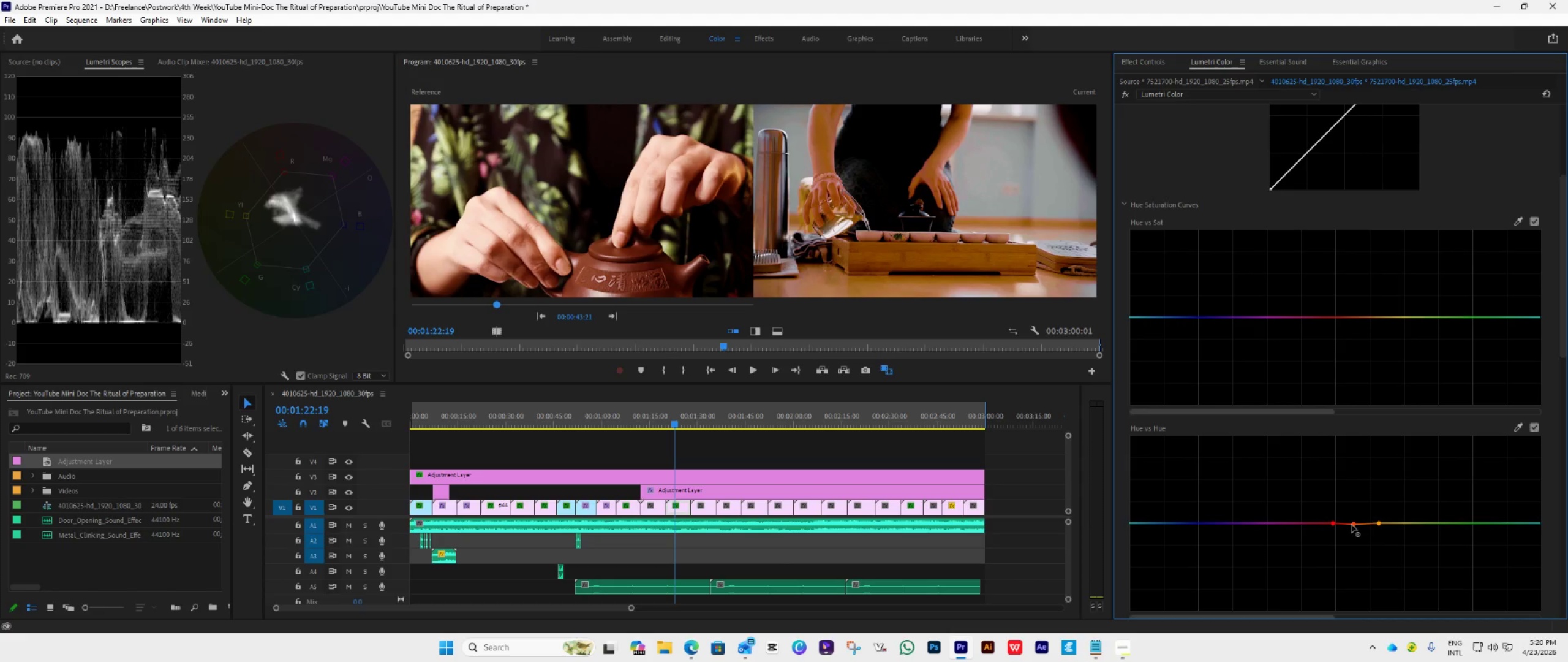 
left_click([1138, 64])
 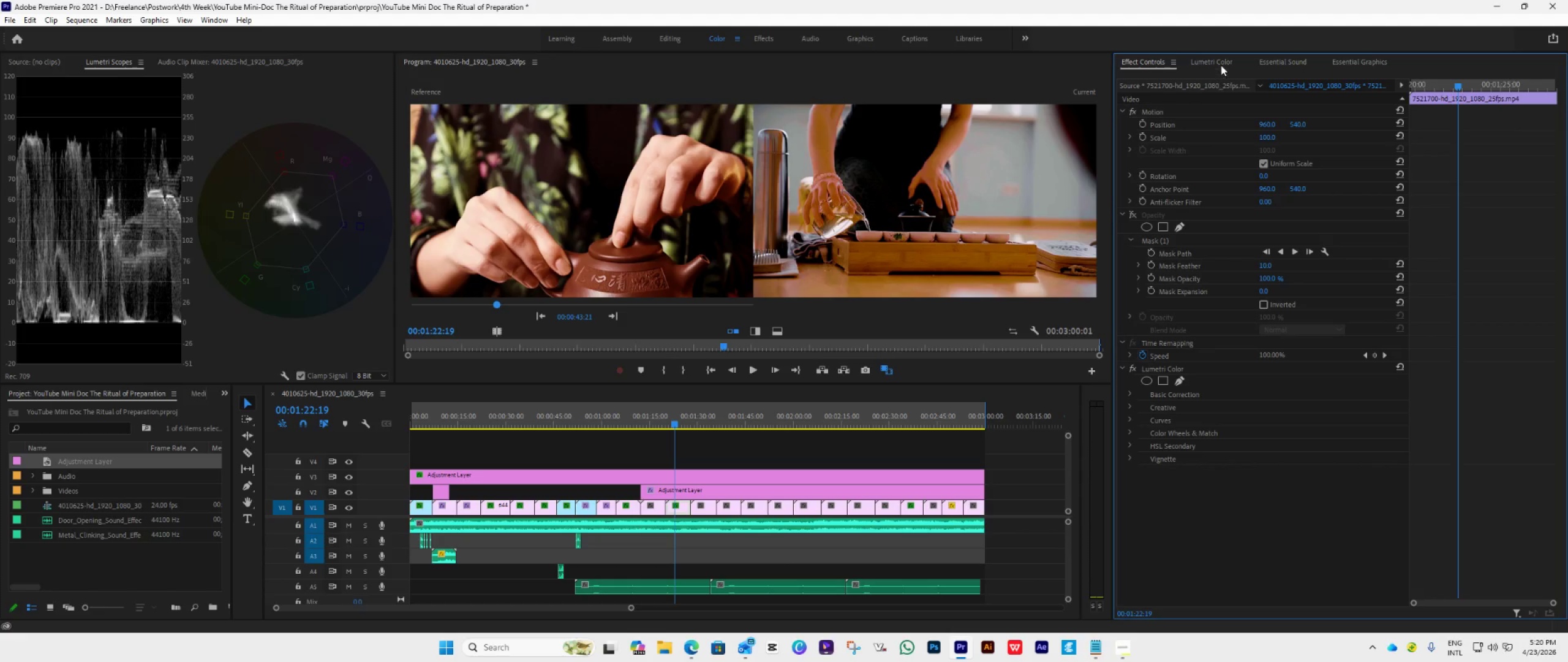 
left_click([1216, 61])
 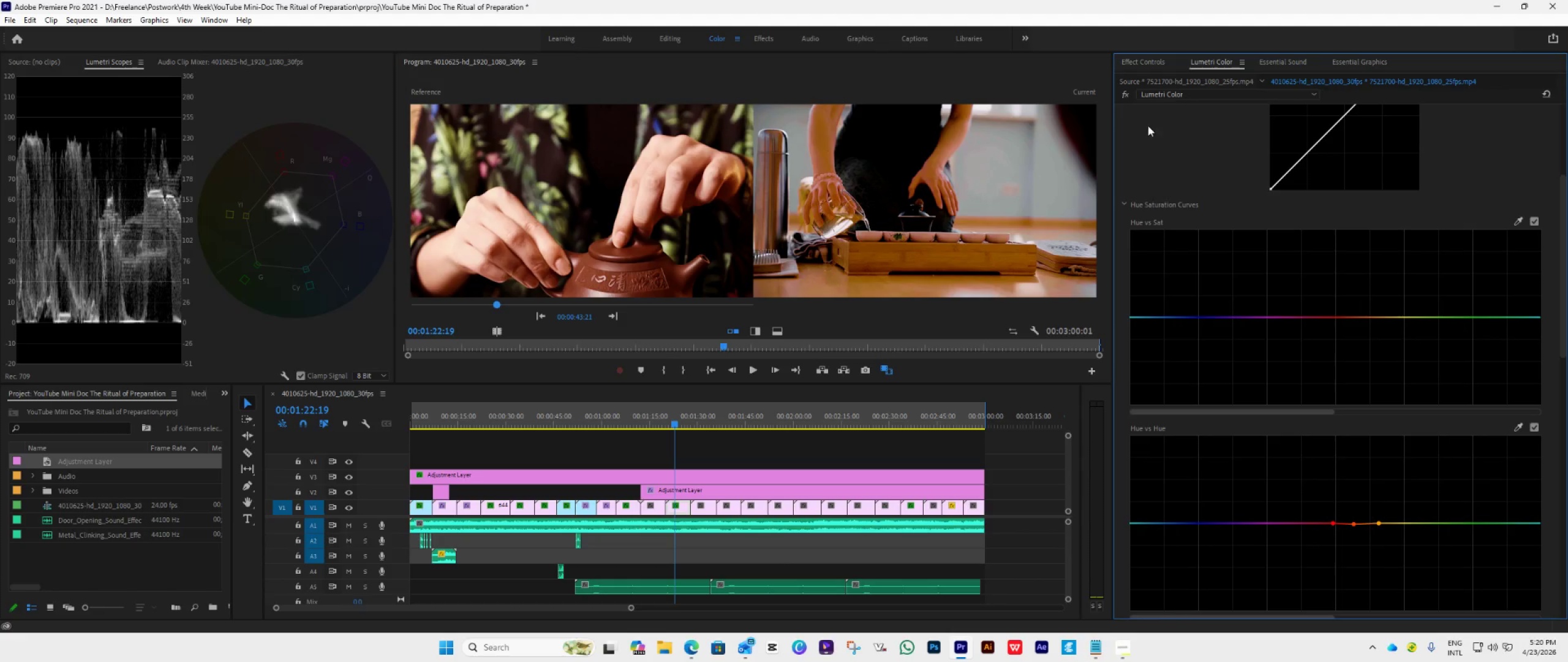 
scroll: coordinate [1209, 252], scroll_direction: up, amount: 17.0
 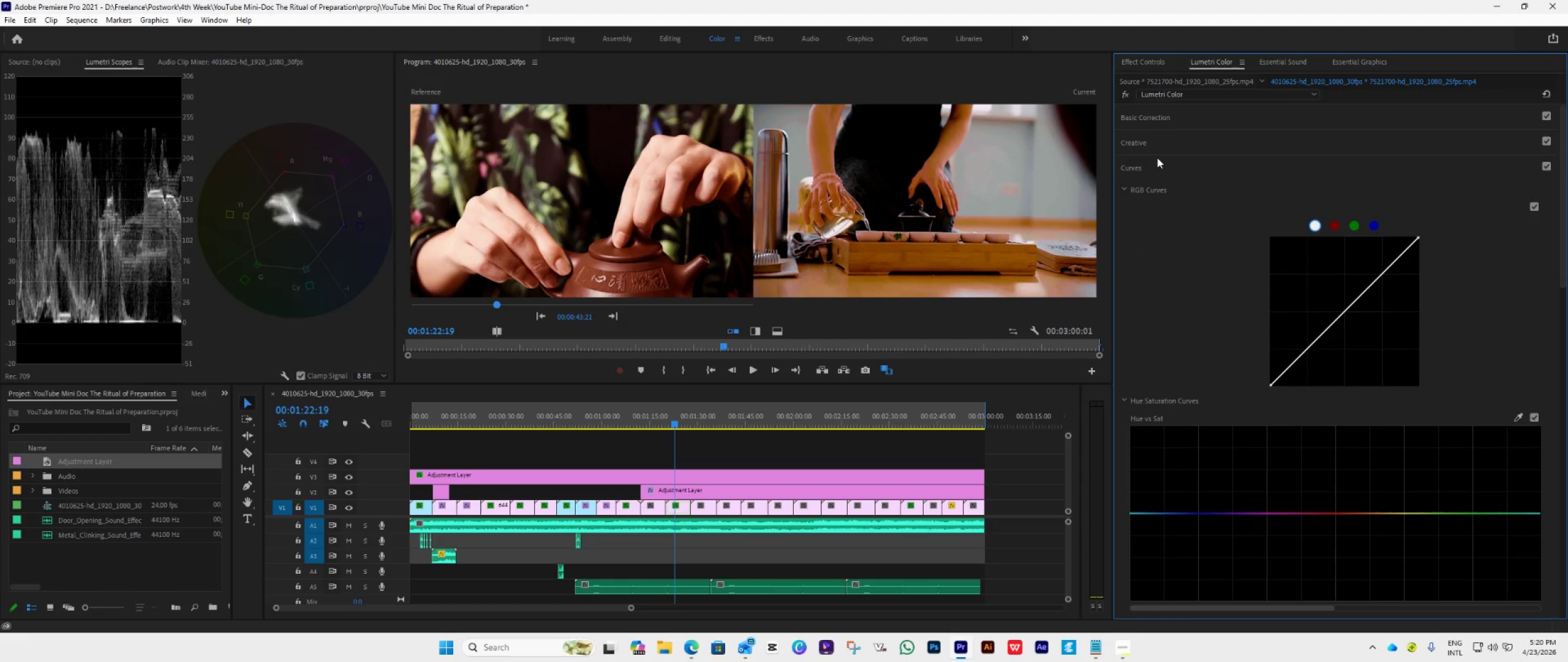 
left_click([1161, 162])
 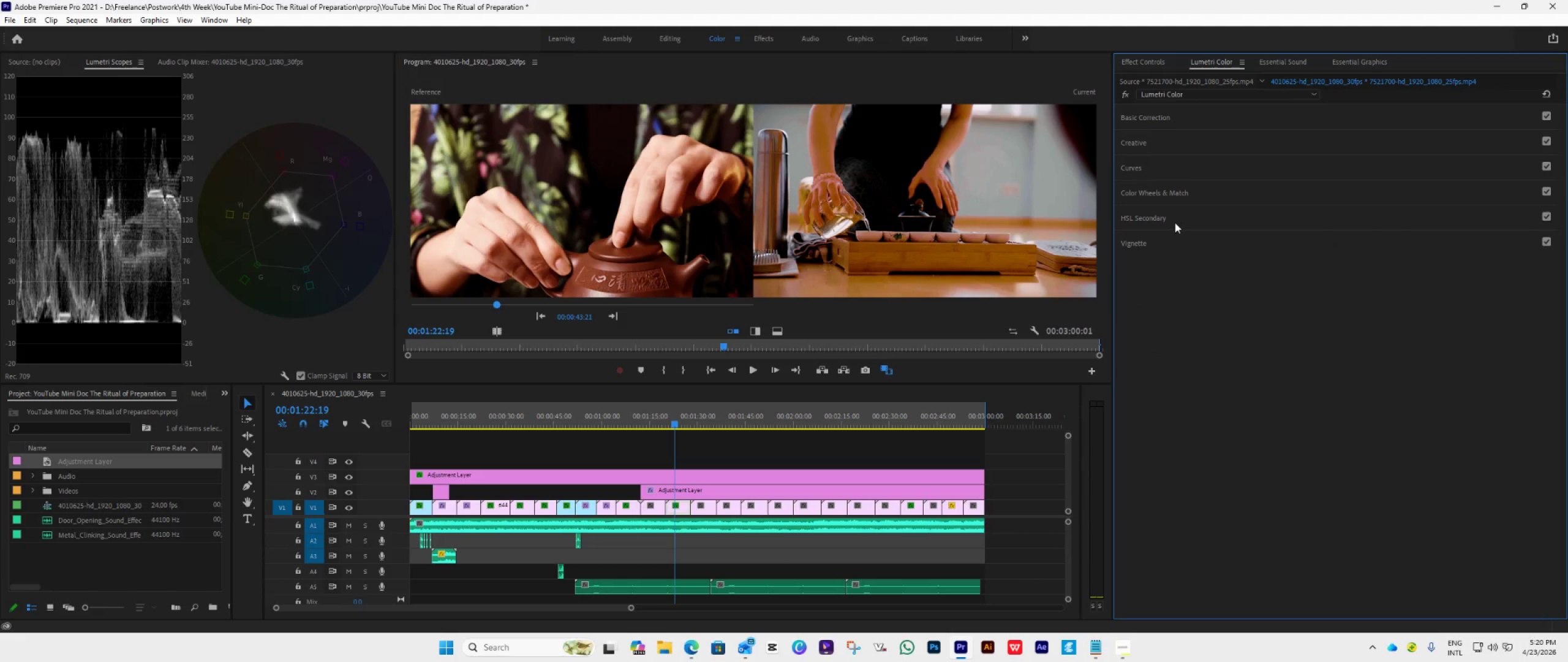 
left_click([1178, 219])
 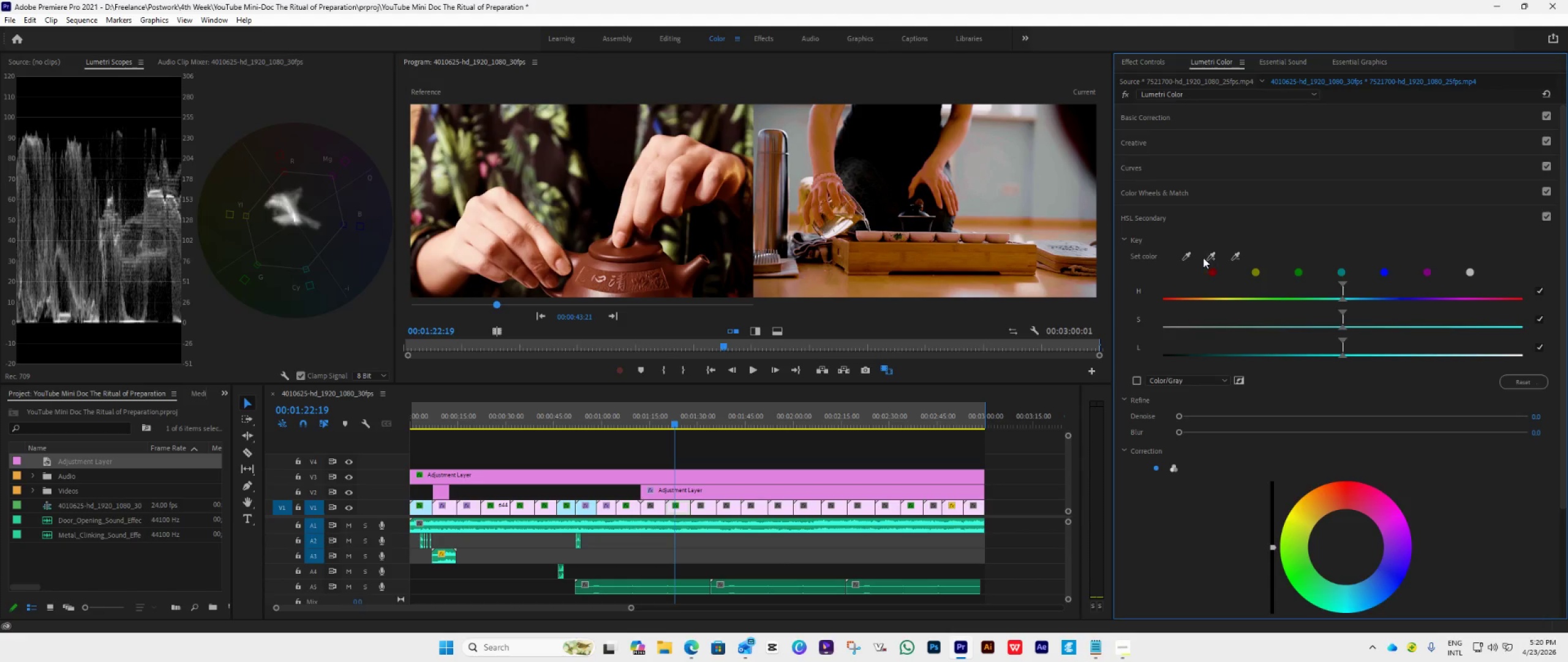 
left_click([1186, 256])
 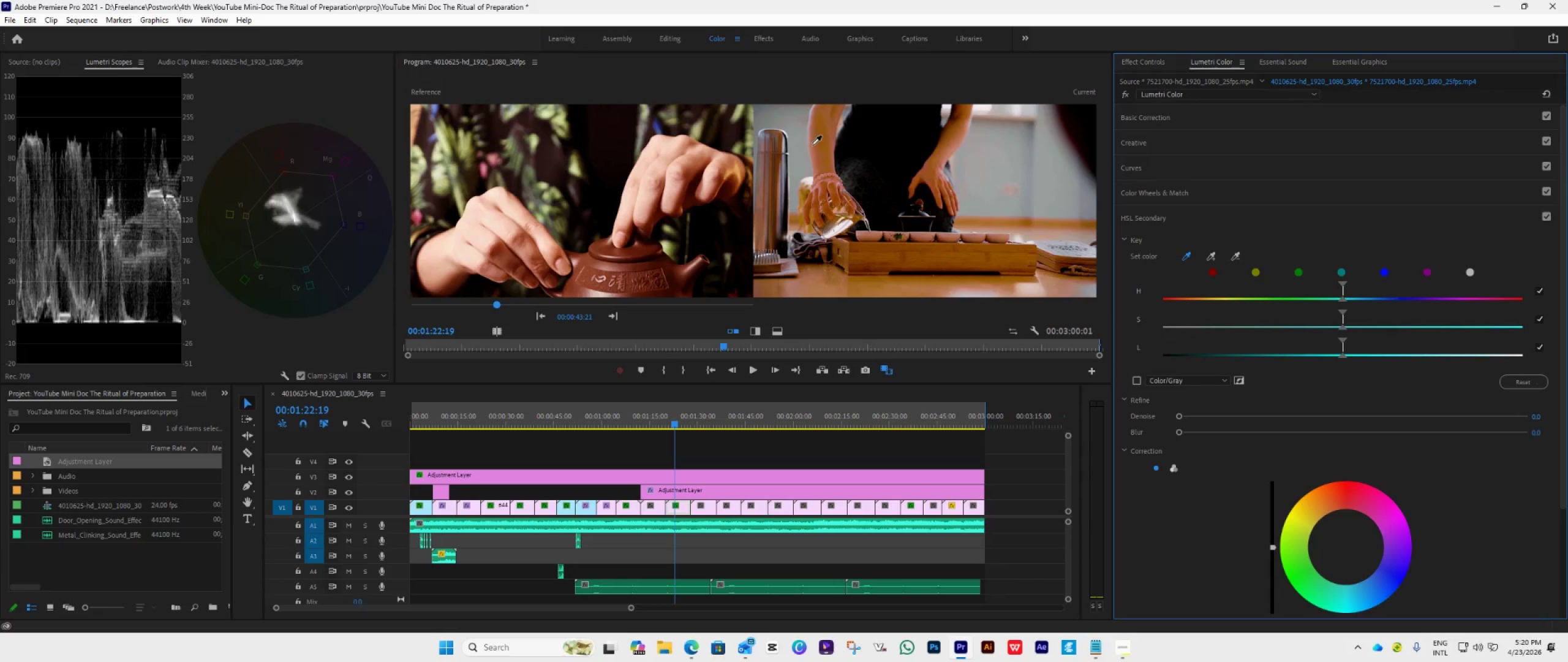 
left_click([819, 135])
 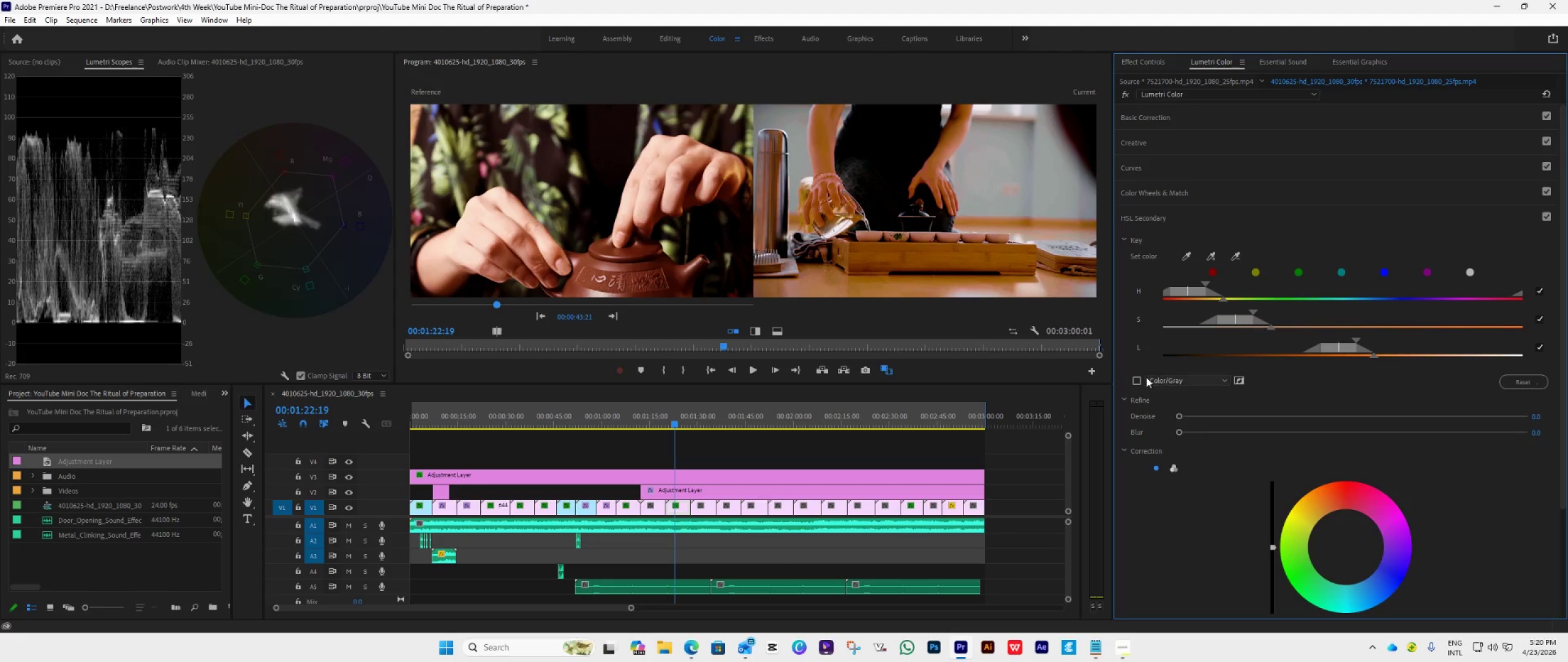 
left_click([1137, 379])
 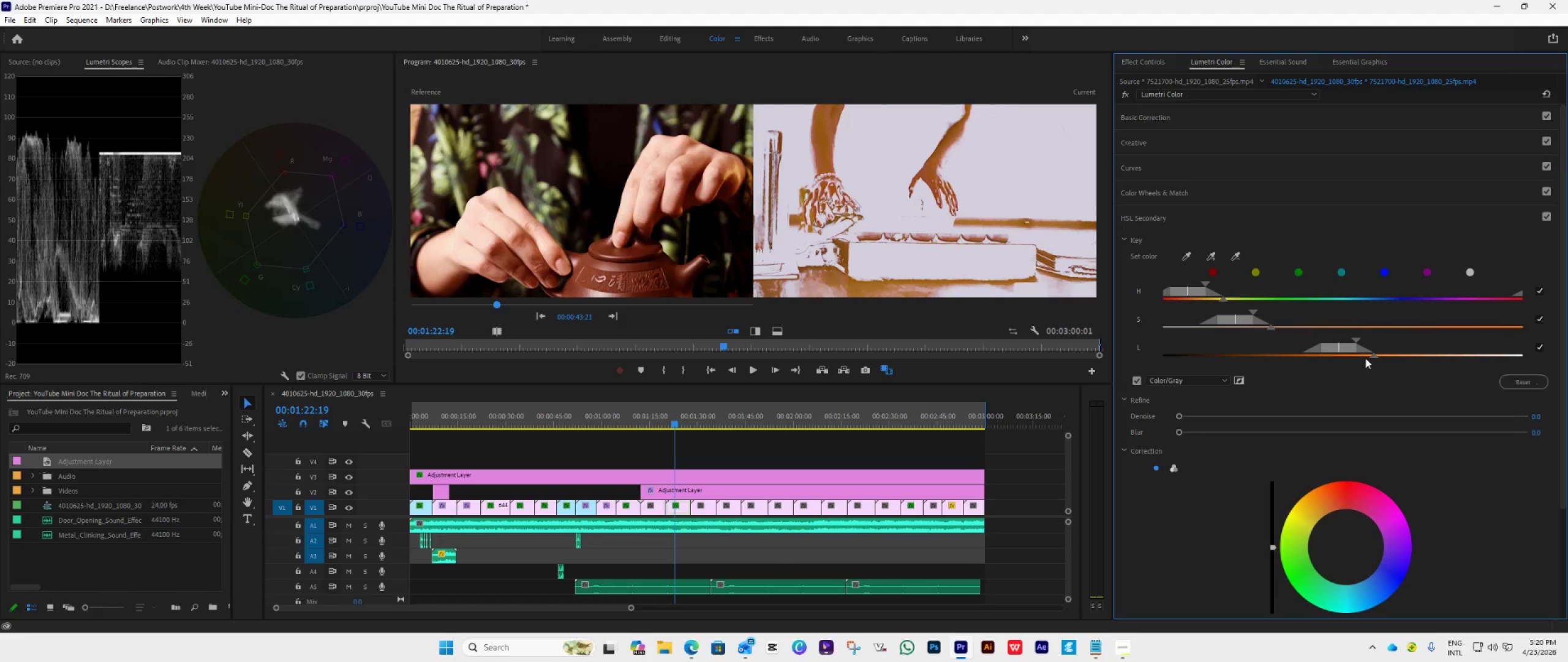 
left_click_drag(start_coordinate=[1374, 354], to_coordinate=[1416, 349])
 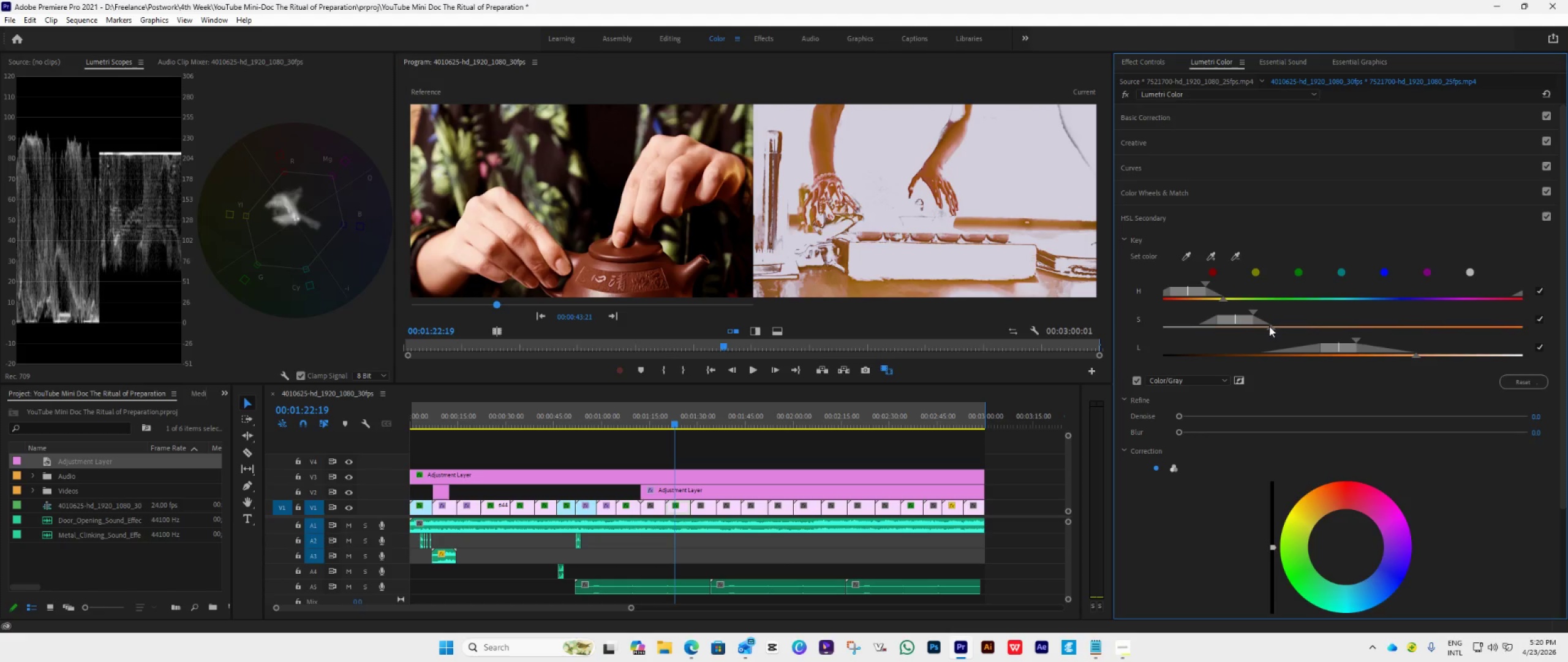 
left_click_drag(start_coordinate=[1269, 326], to_coordinate=[1295, 333])
 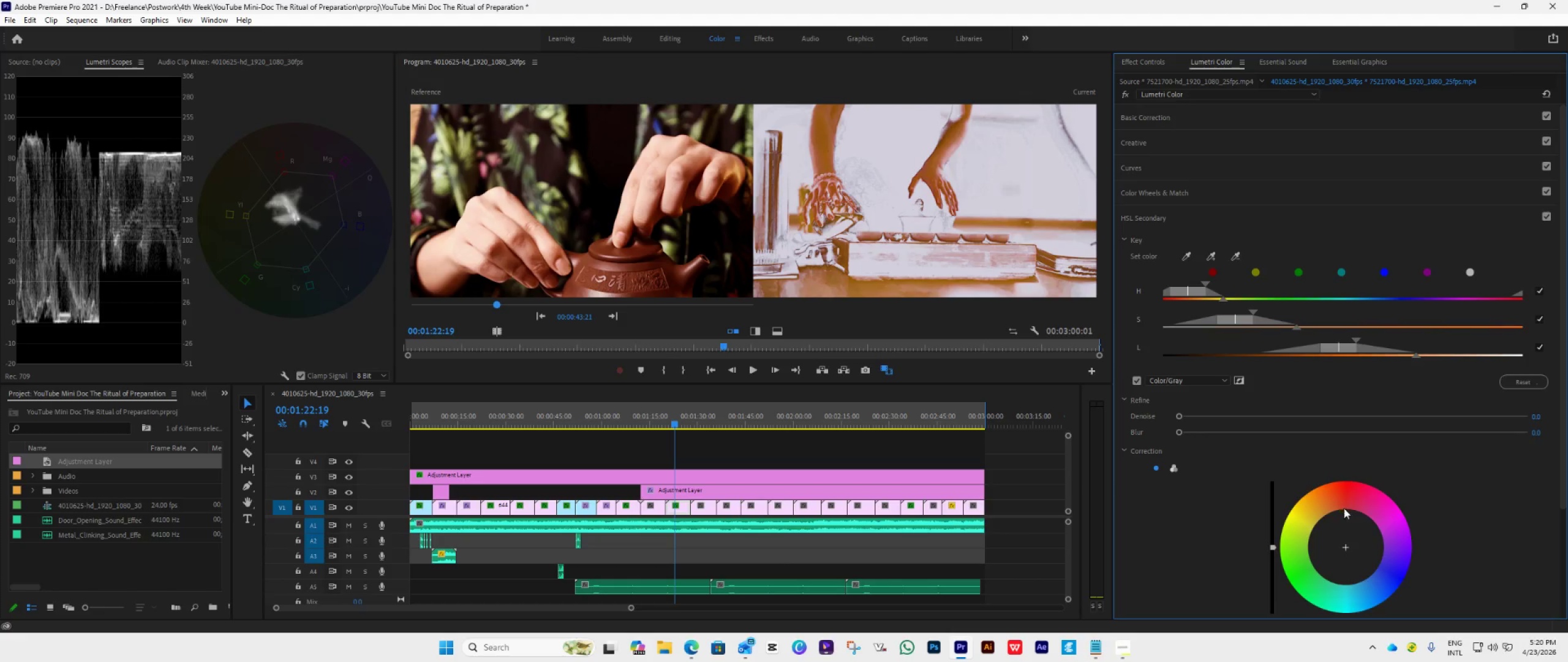 
scroll: coordinate [1468, 509], scroll_direction: down, amount: 10.0
 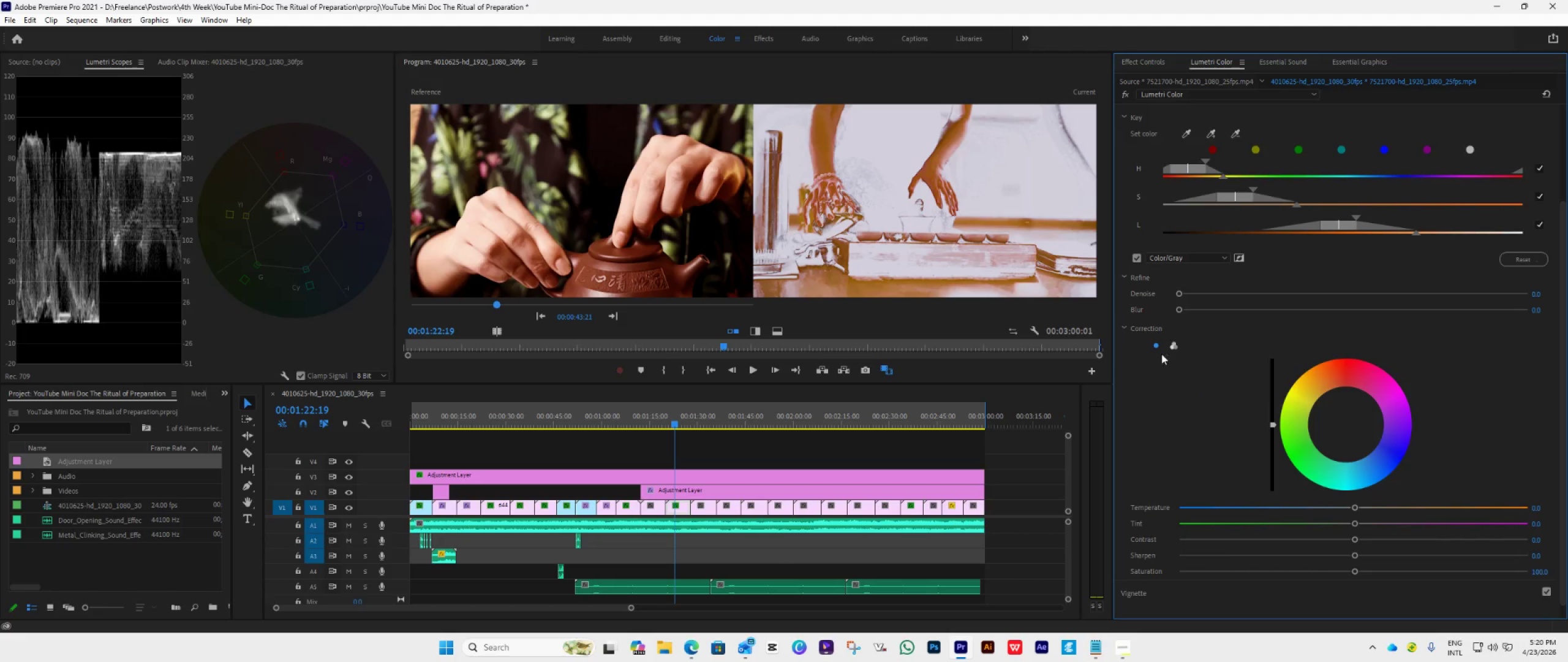 
left_click([1134, 259])
 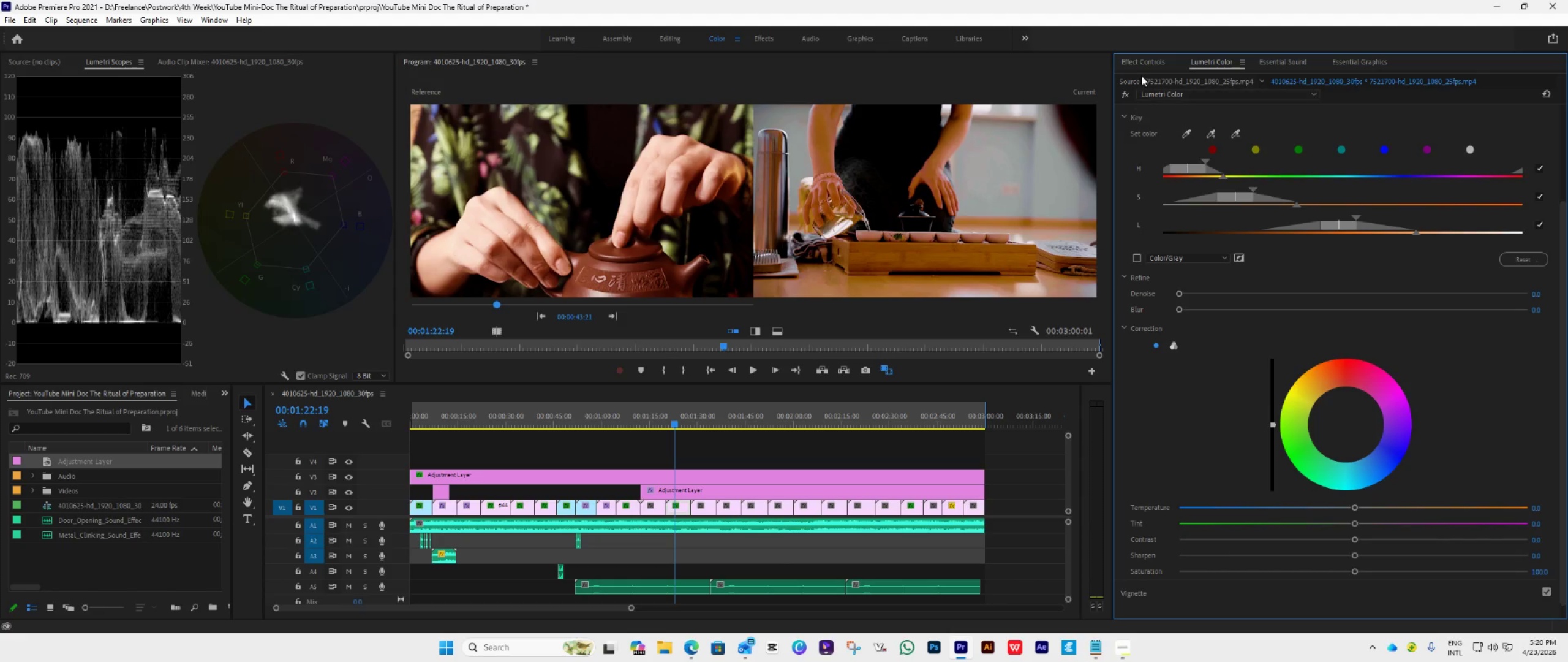 
left_click([1141, 63])
 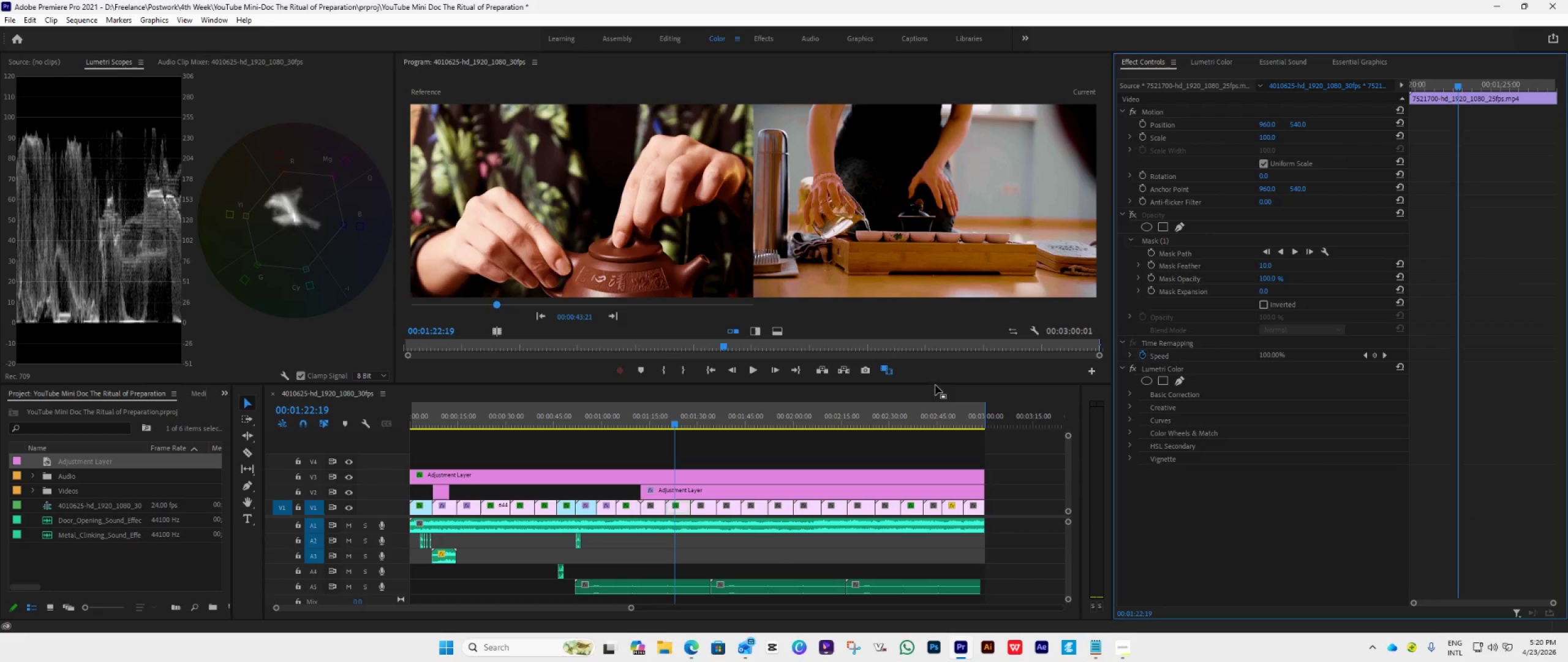 
left_click([891, 373])
 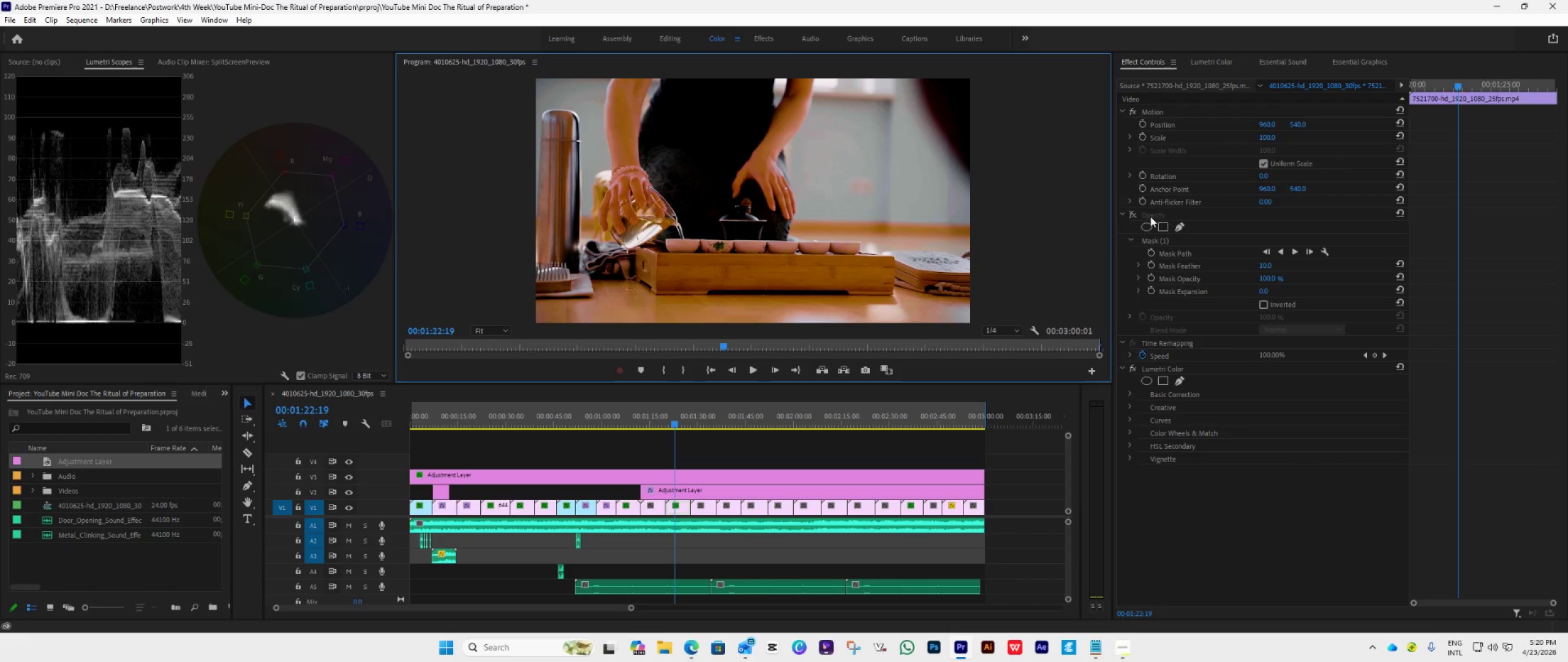 
left_click([1130, 215])
 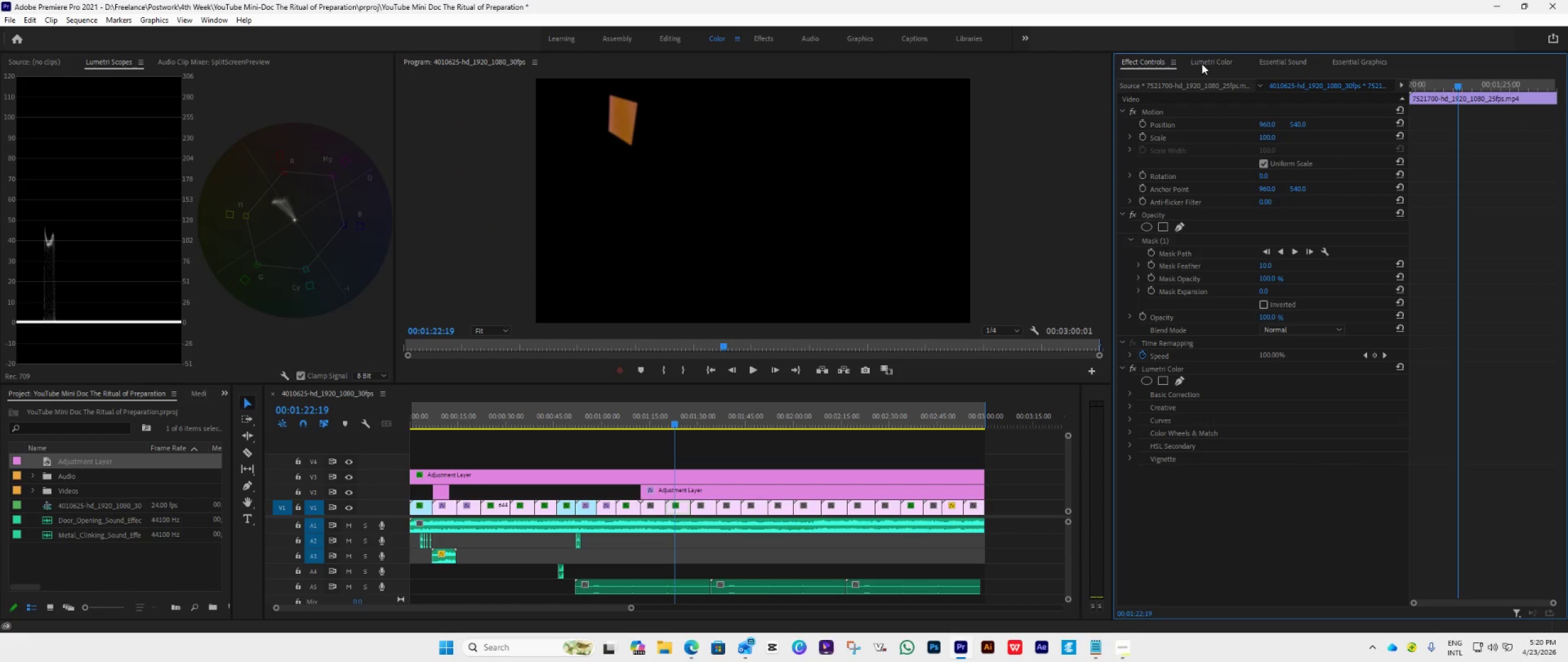 
left_click([1202, 64])
 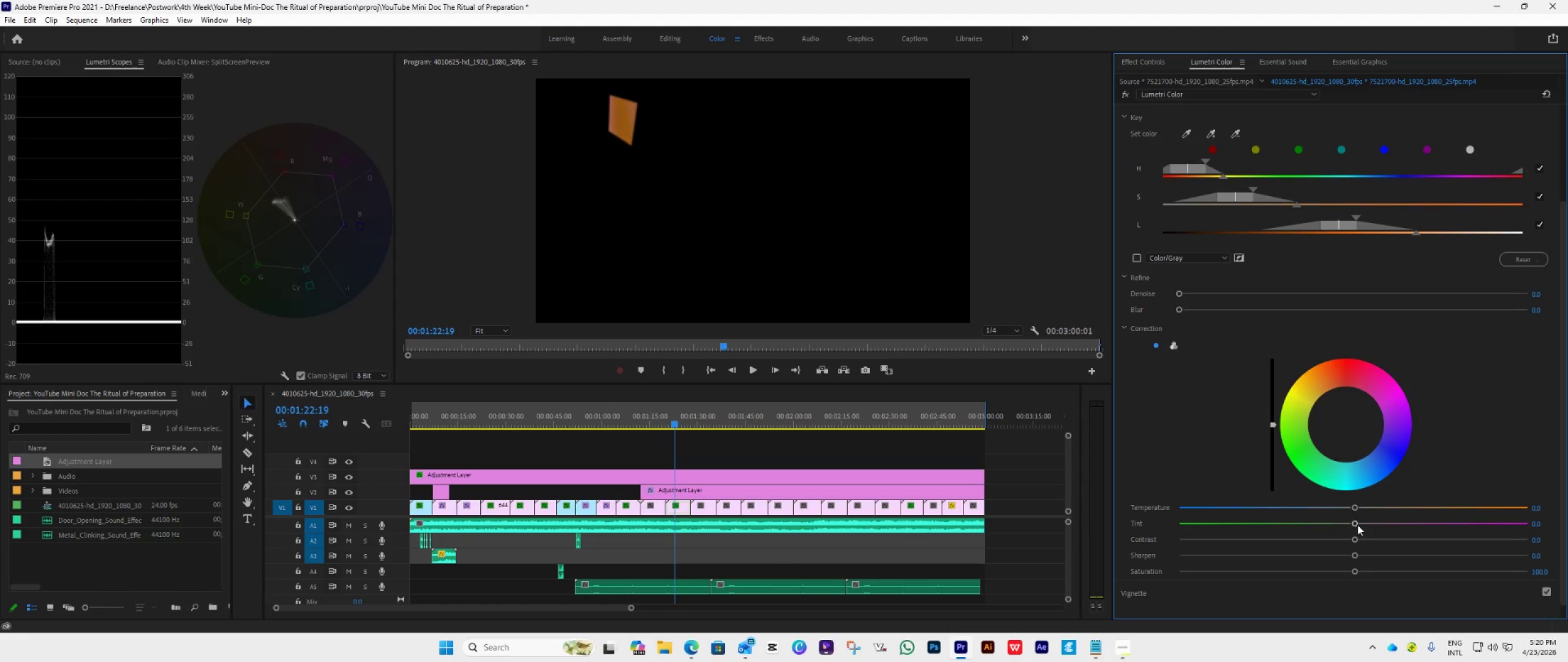 
left_click_drag(start_coordinate=[1352, 525], to_coordinate=[1361, 522])
 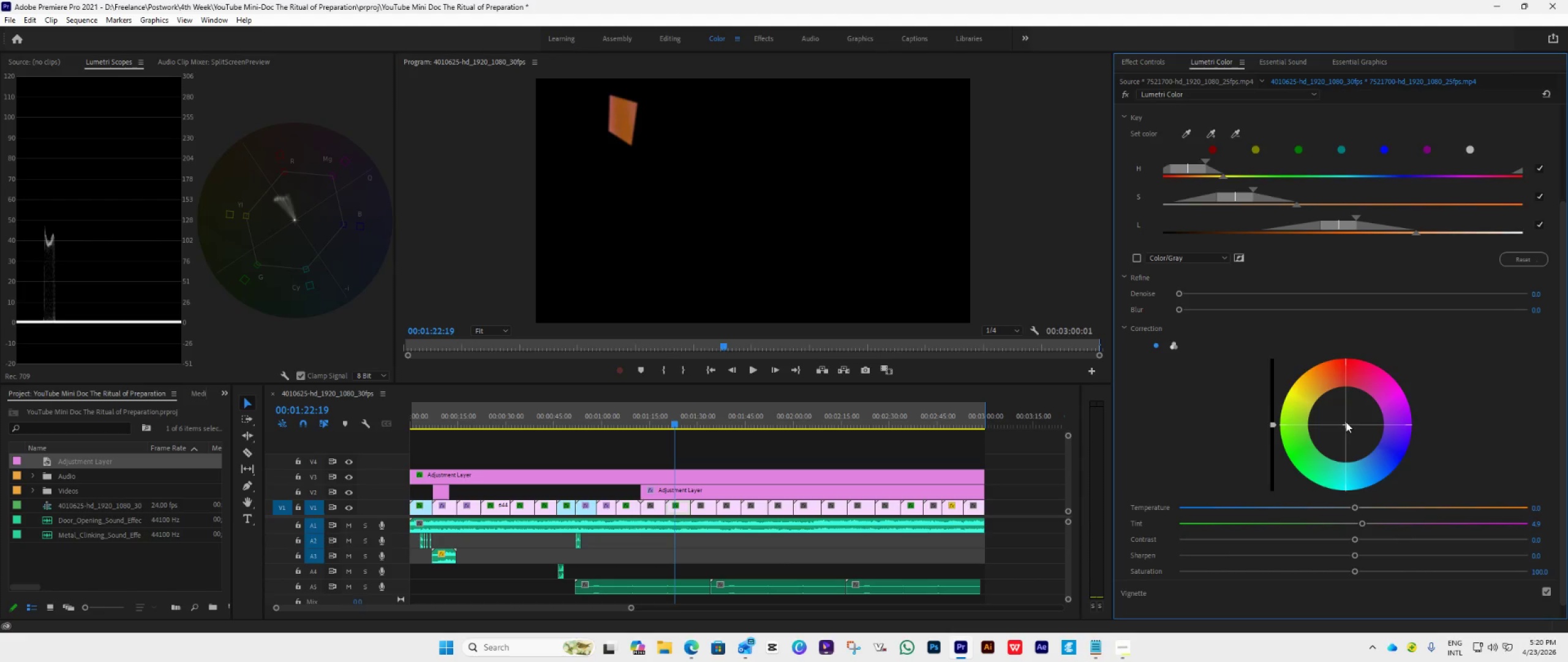 
left_click_drag(start_coordinate=[1346, 422], to_coordinate=[1341, 489])
 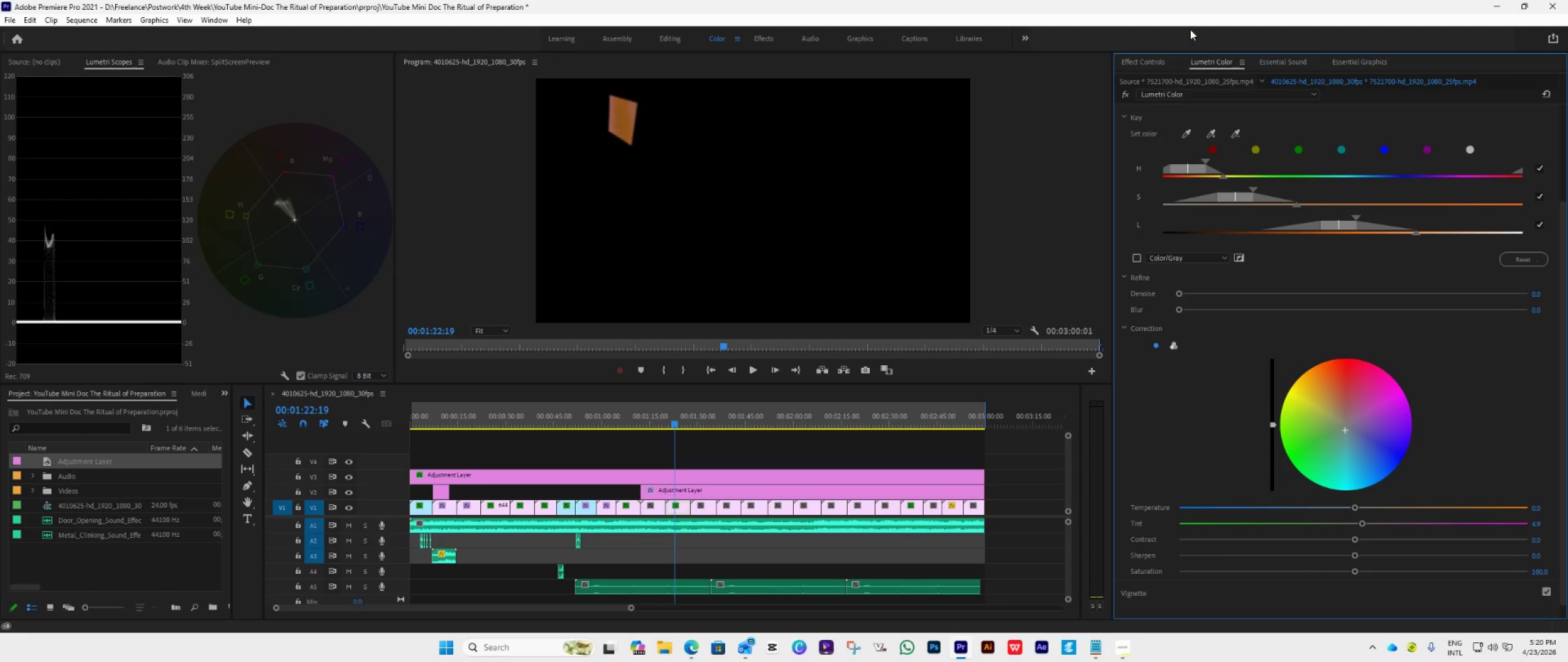 
left_click([1154, 63])
 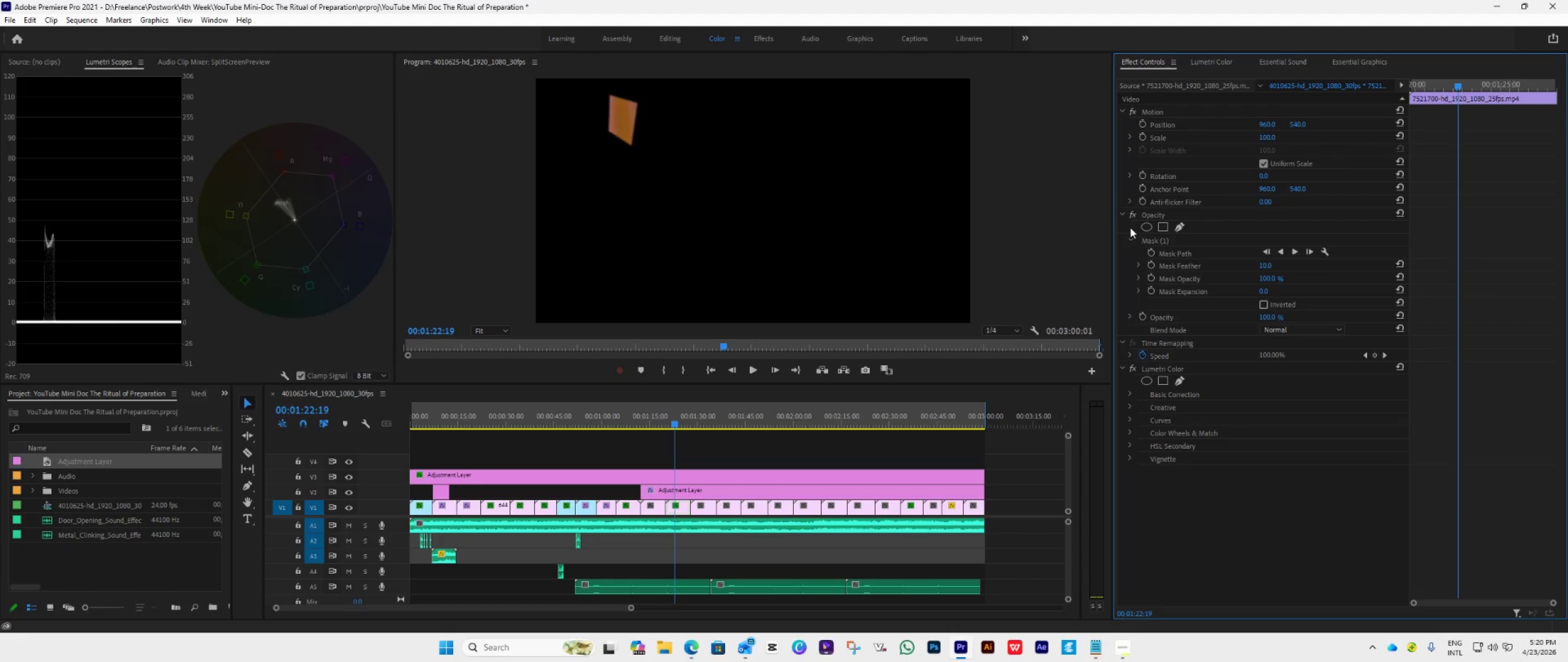 
left_click([1133, 211])
 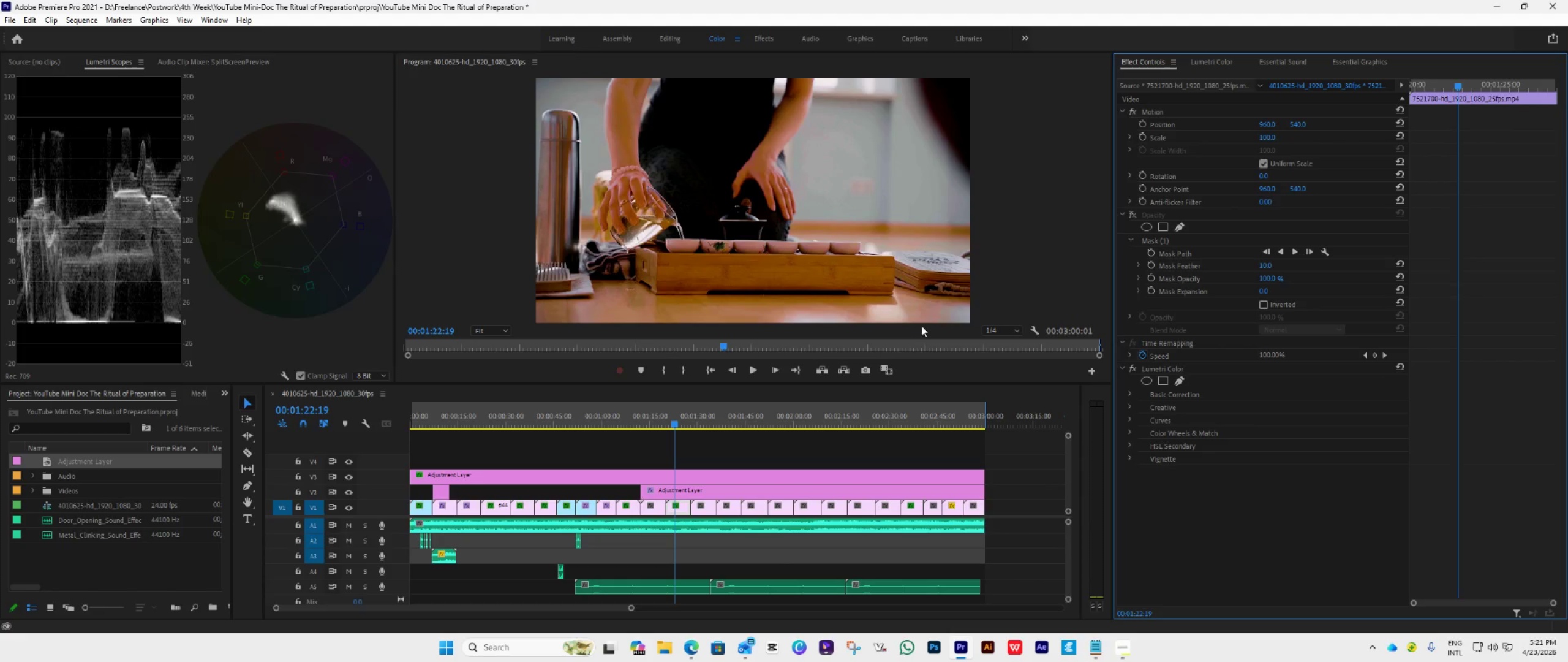 
wait(7.44)
 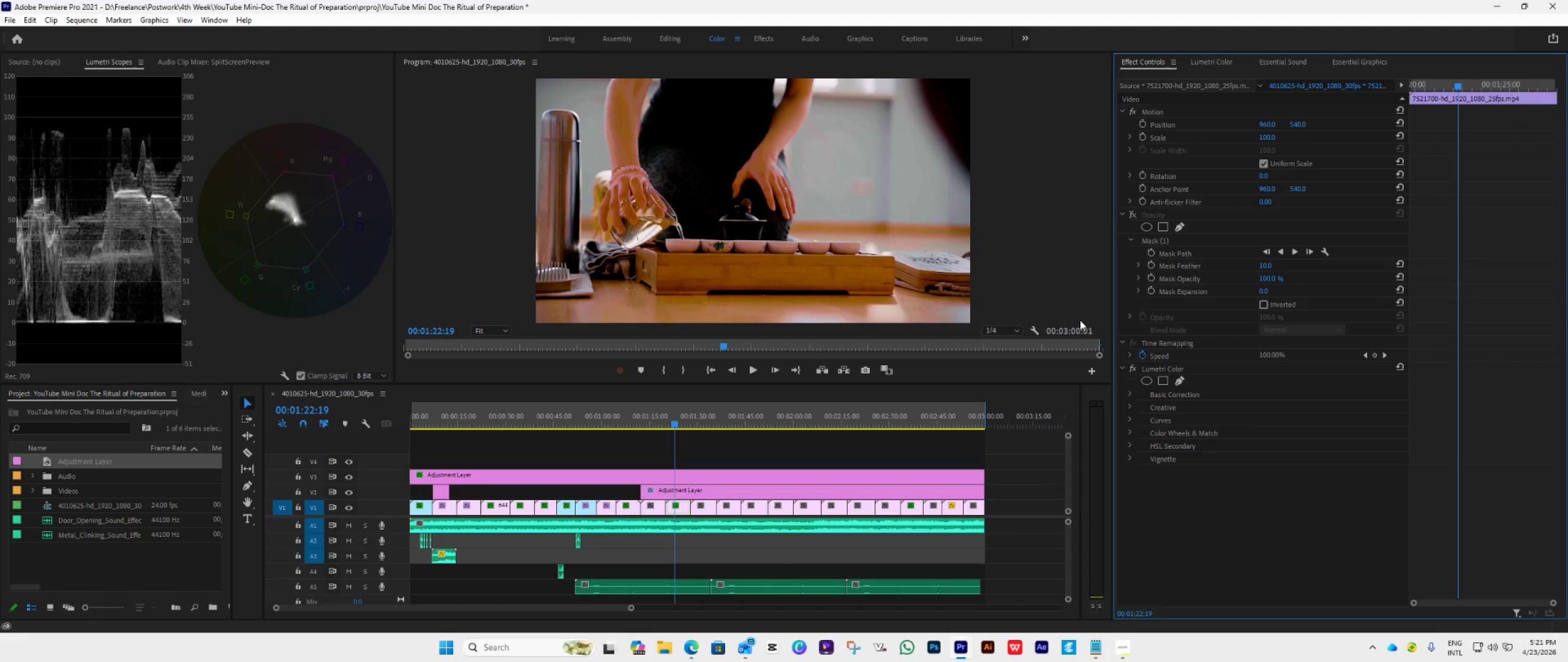 
left_click([889, 367])
 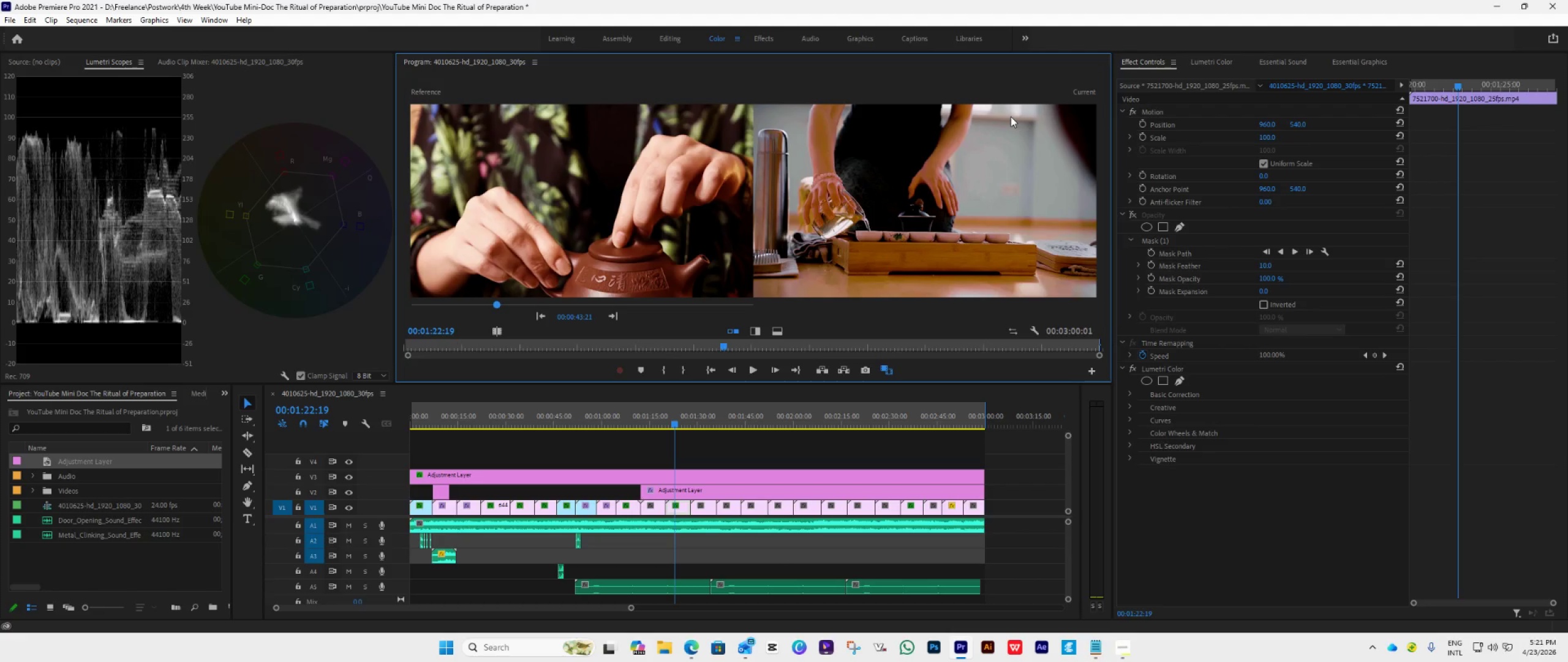 
wait(5.64)
 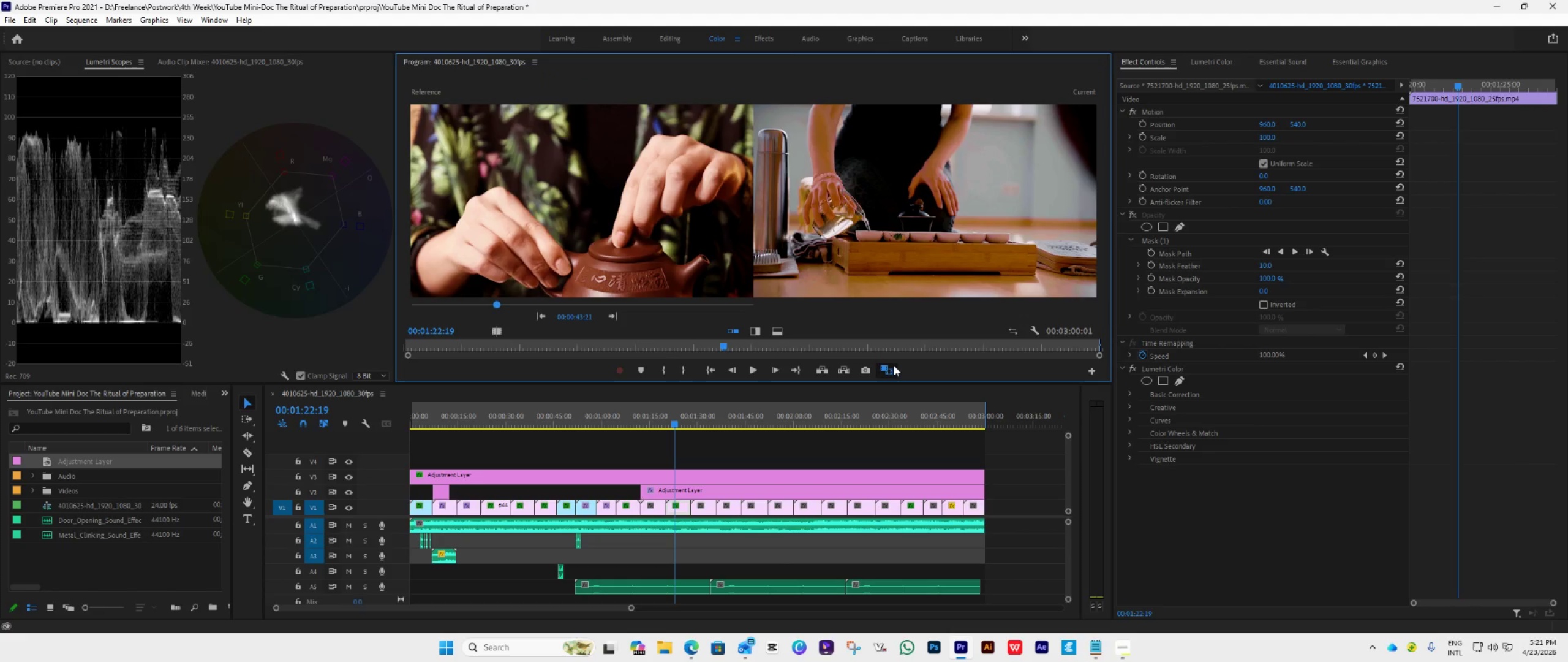 
key(Space)
 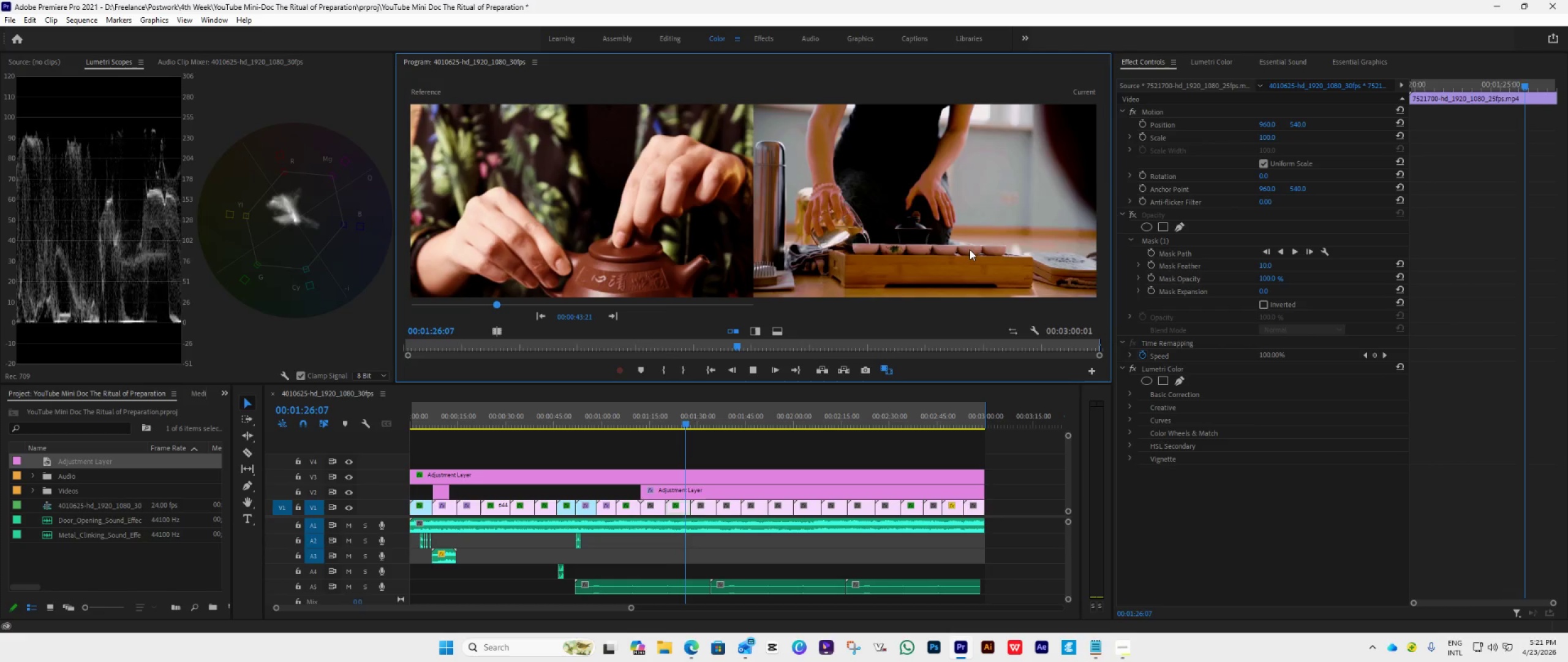 
wait(8.72)
 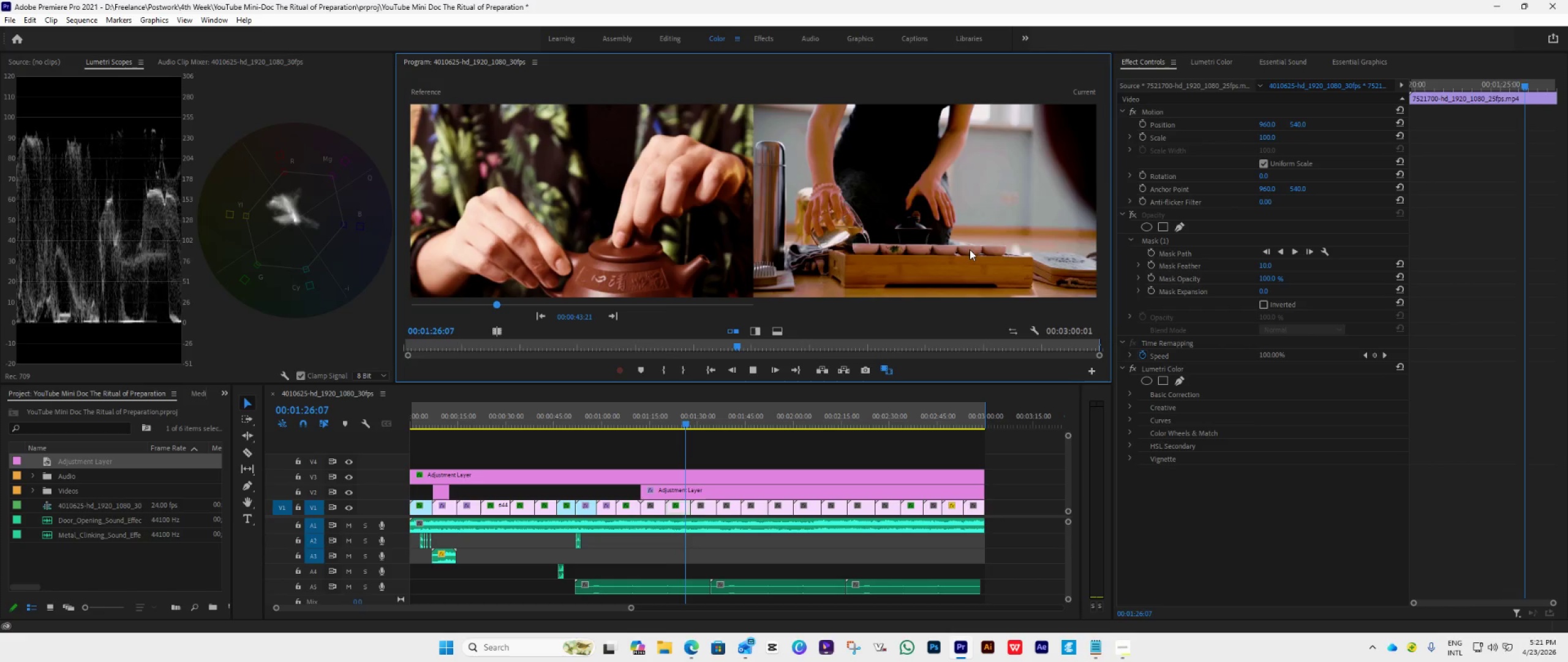 
key(Space)
 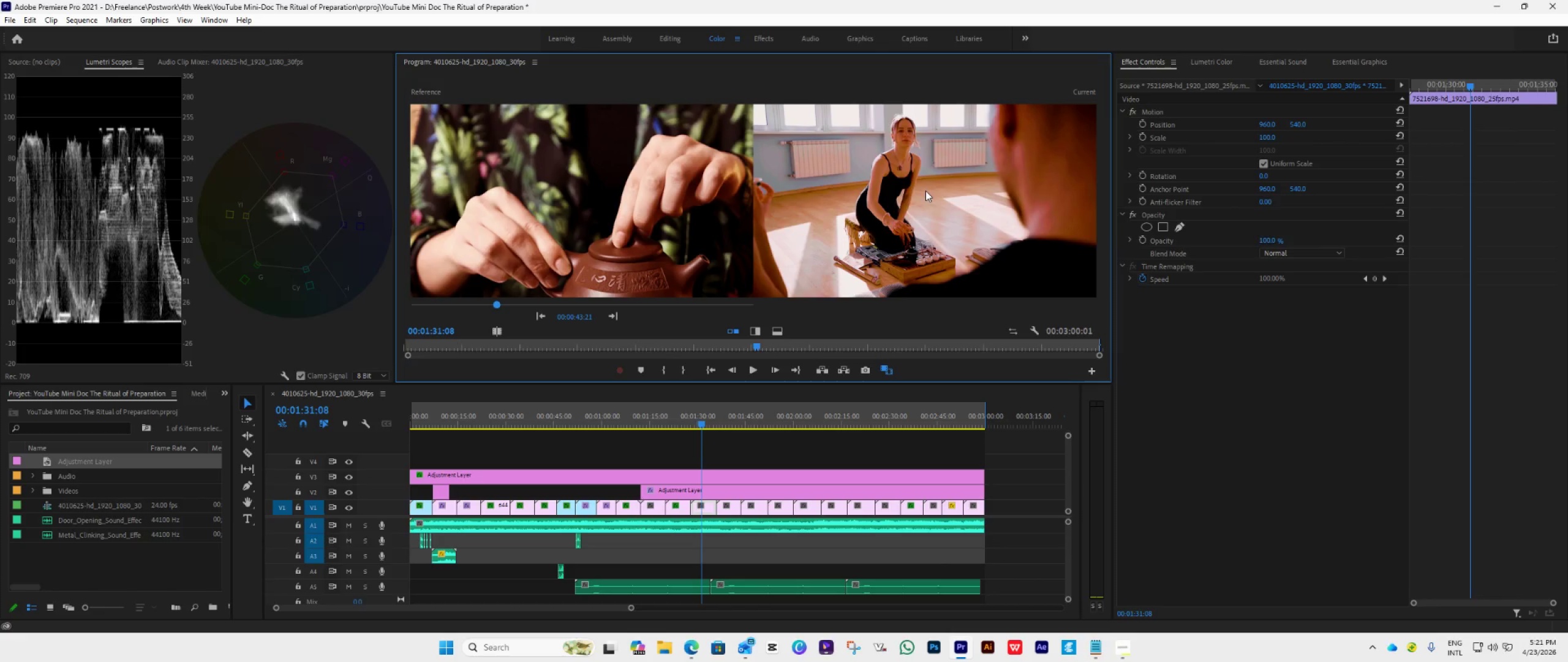 
wait(17.31)
 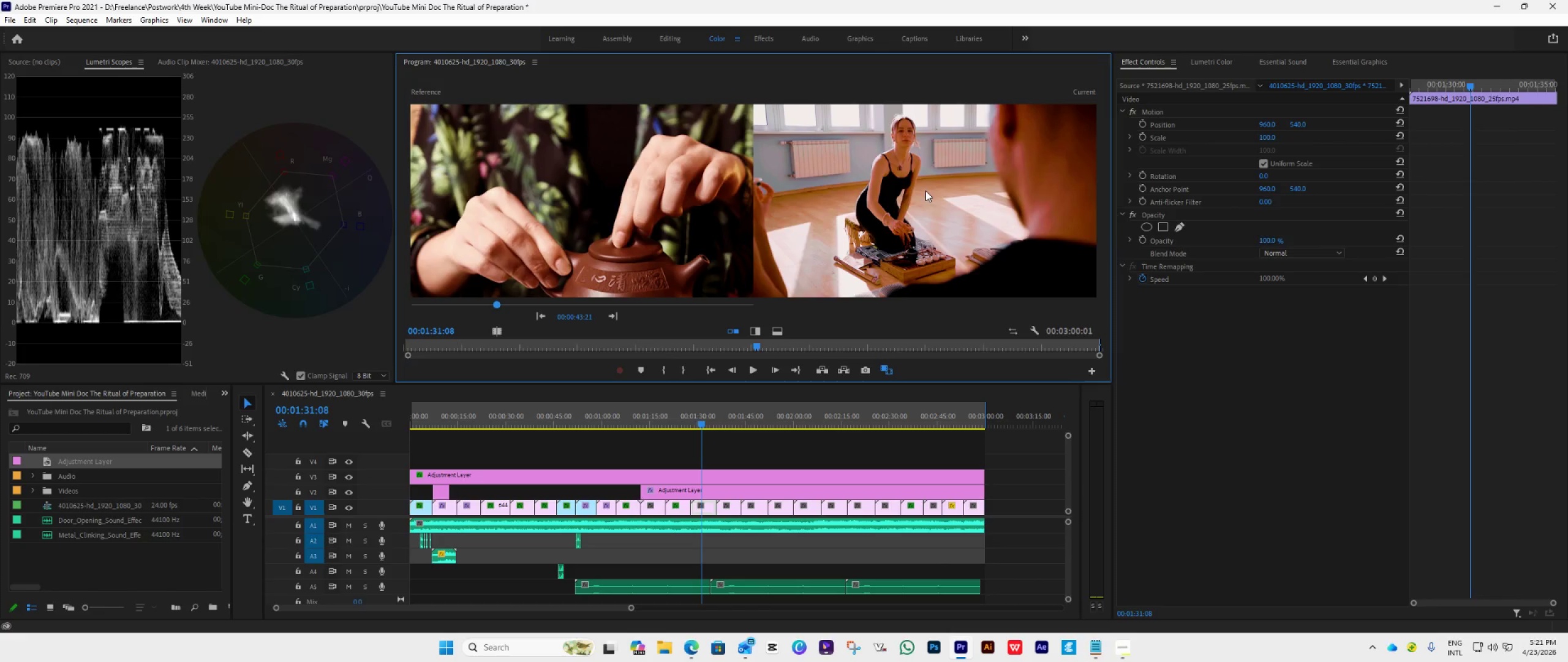 
scroll: coordinate [1208, 268], scroll_direction: up, amount: 8.0
 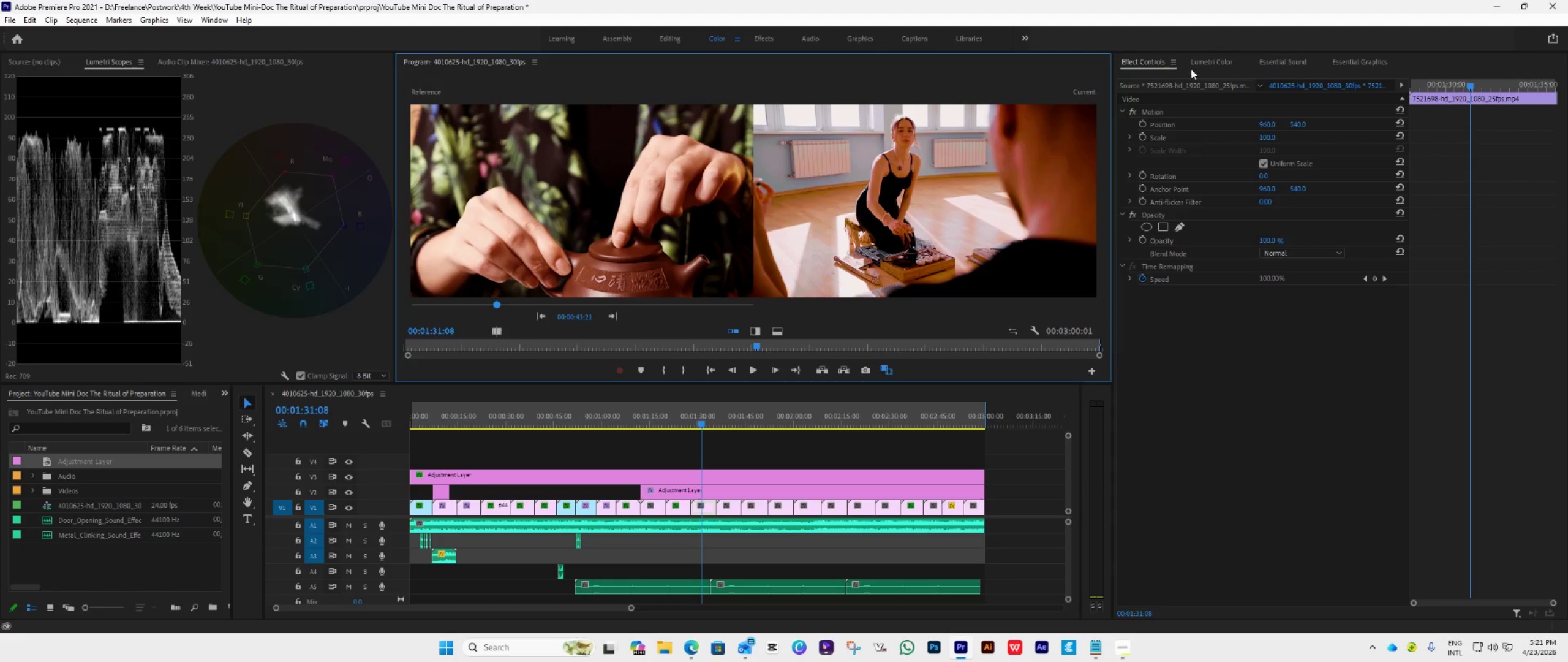 
left_click([1205, 64])
 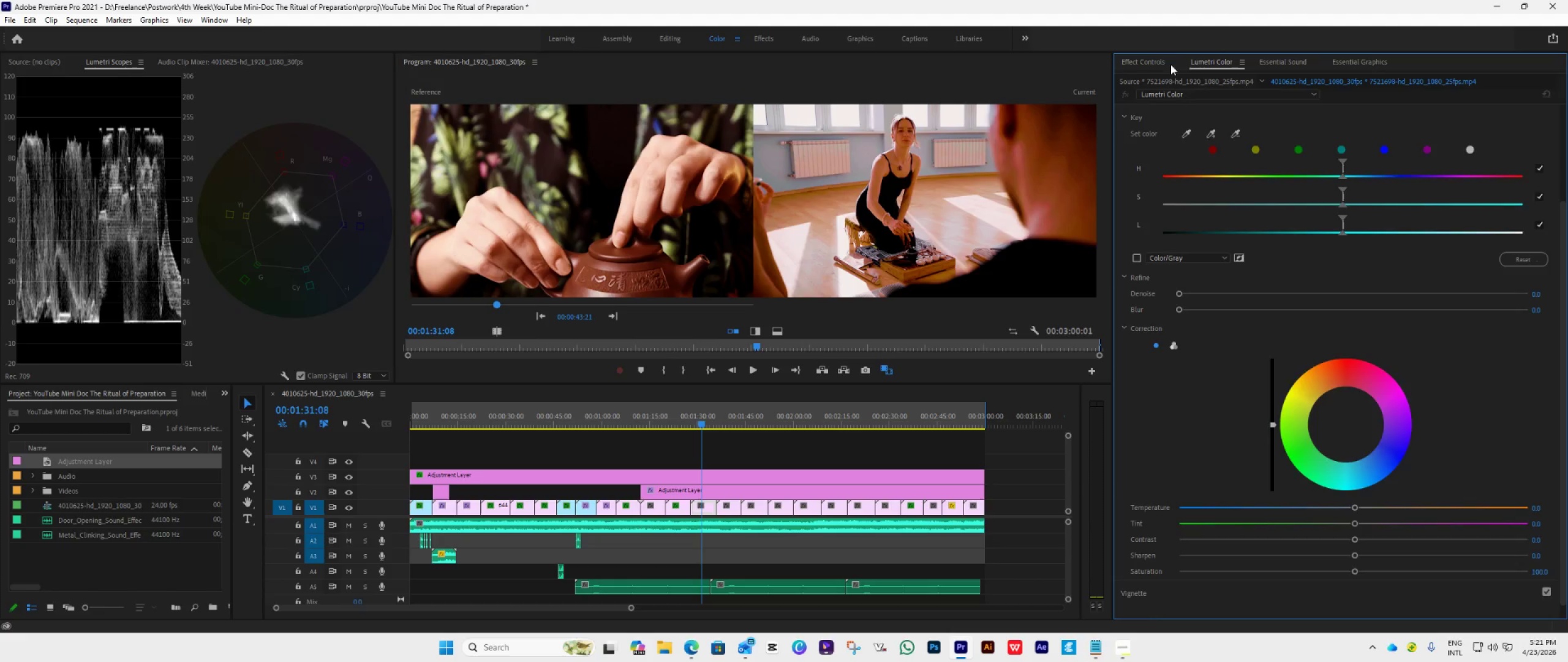 
left_click([1164, 63])
 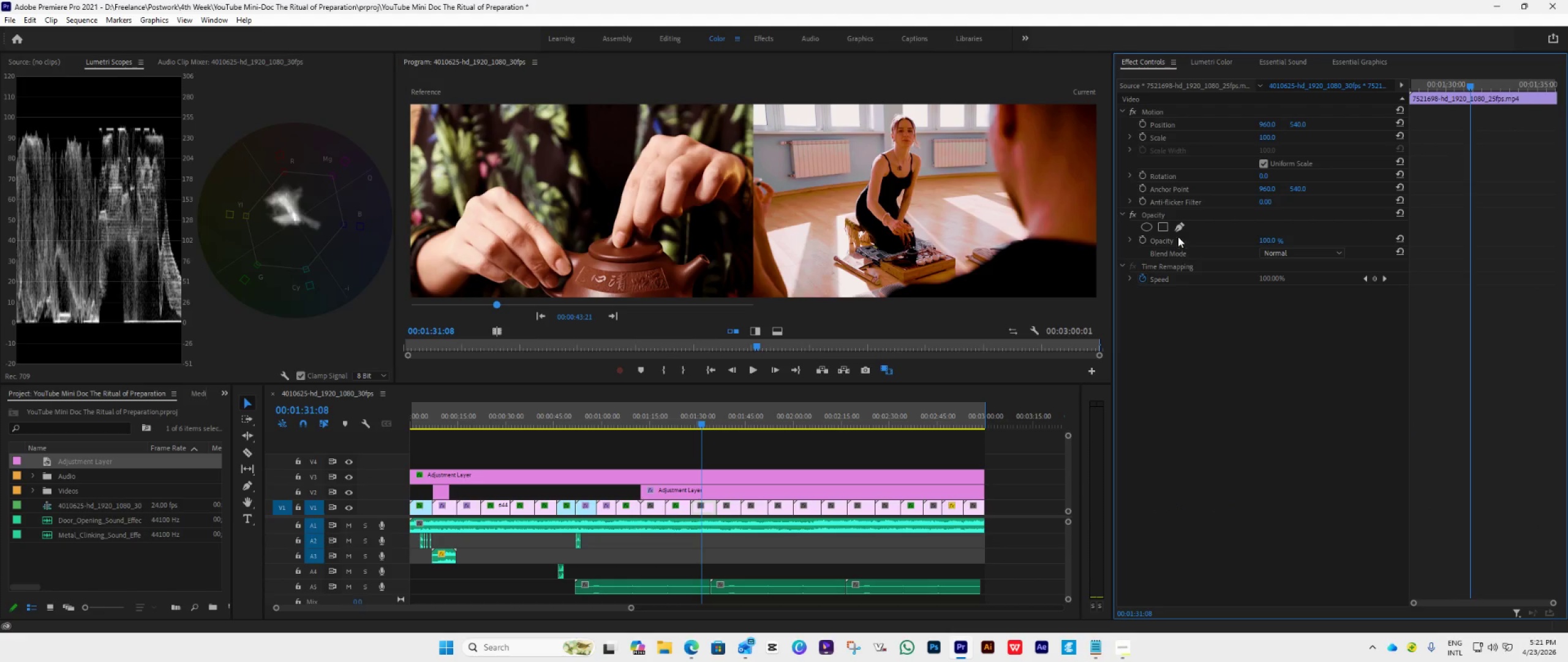 
left_click([1180, 226])
 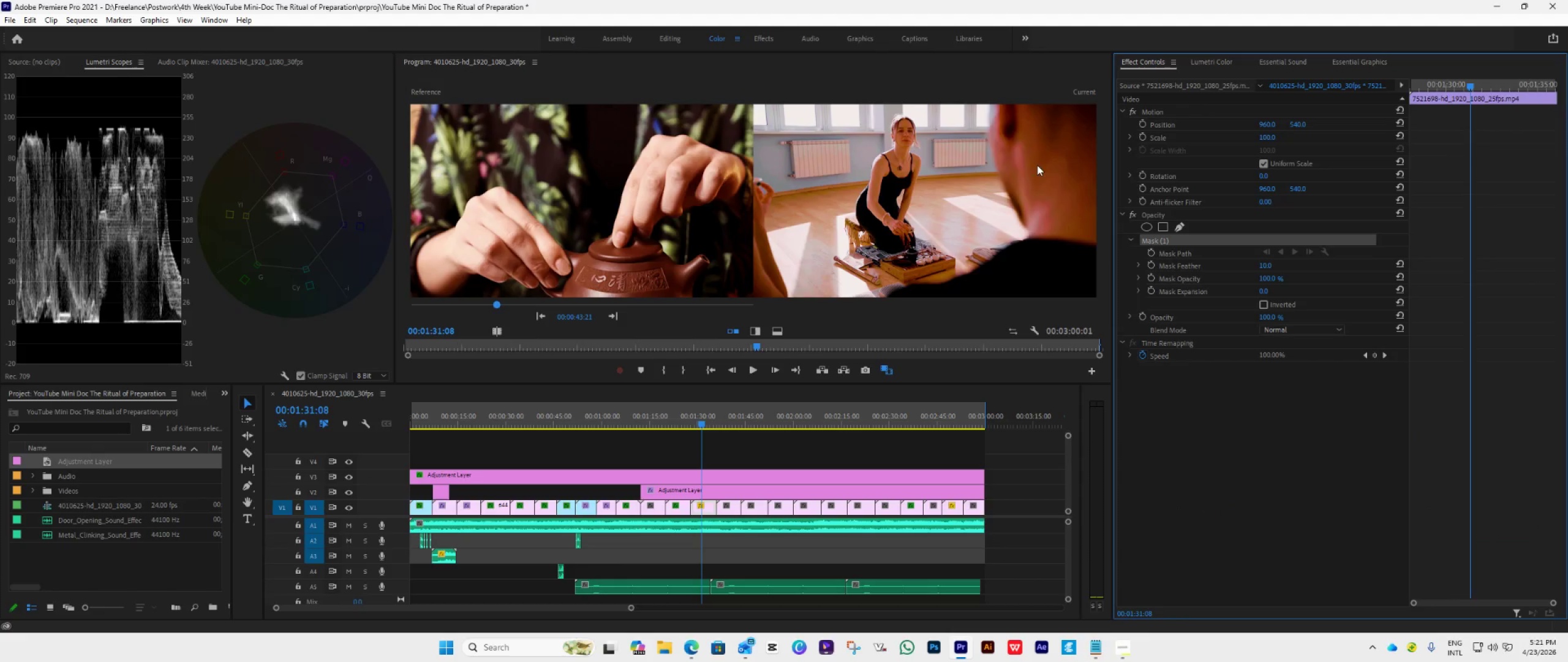 
left_click([1031, 164])
 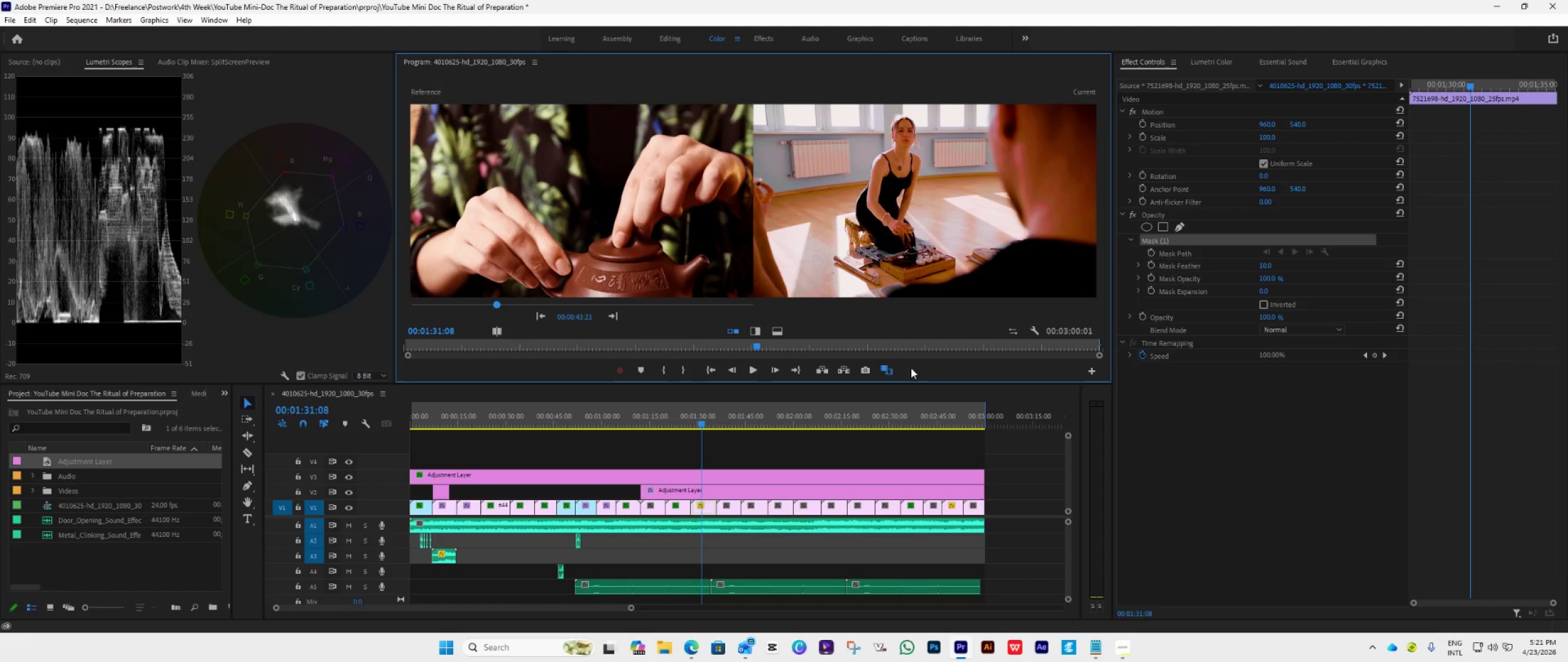 
left_click([891, 372])
 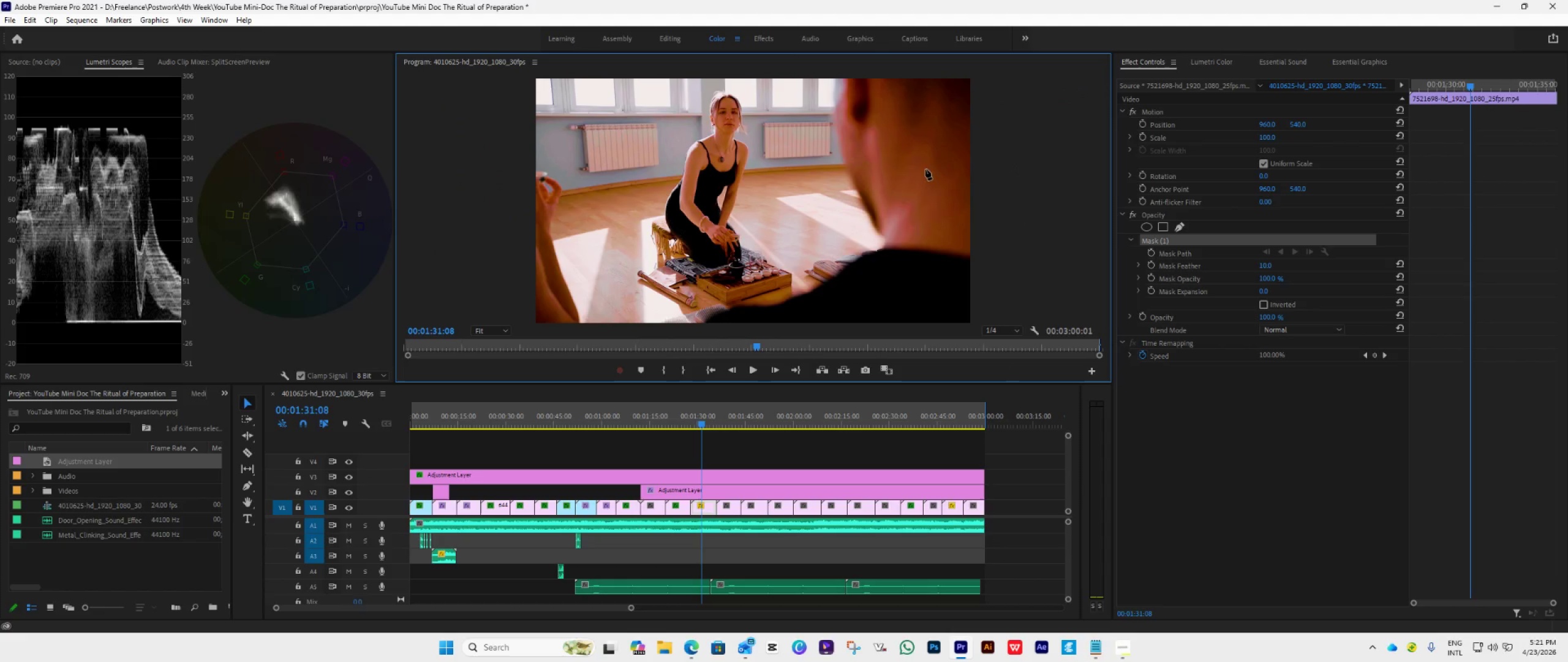 
left_click([903, 148])
 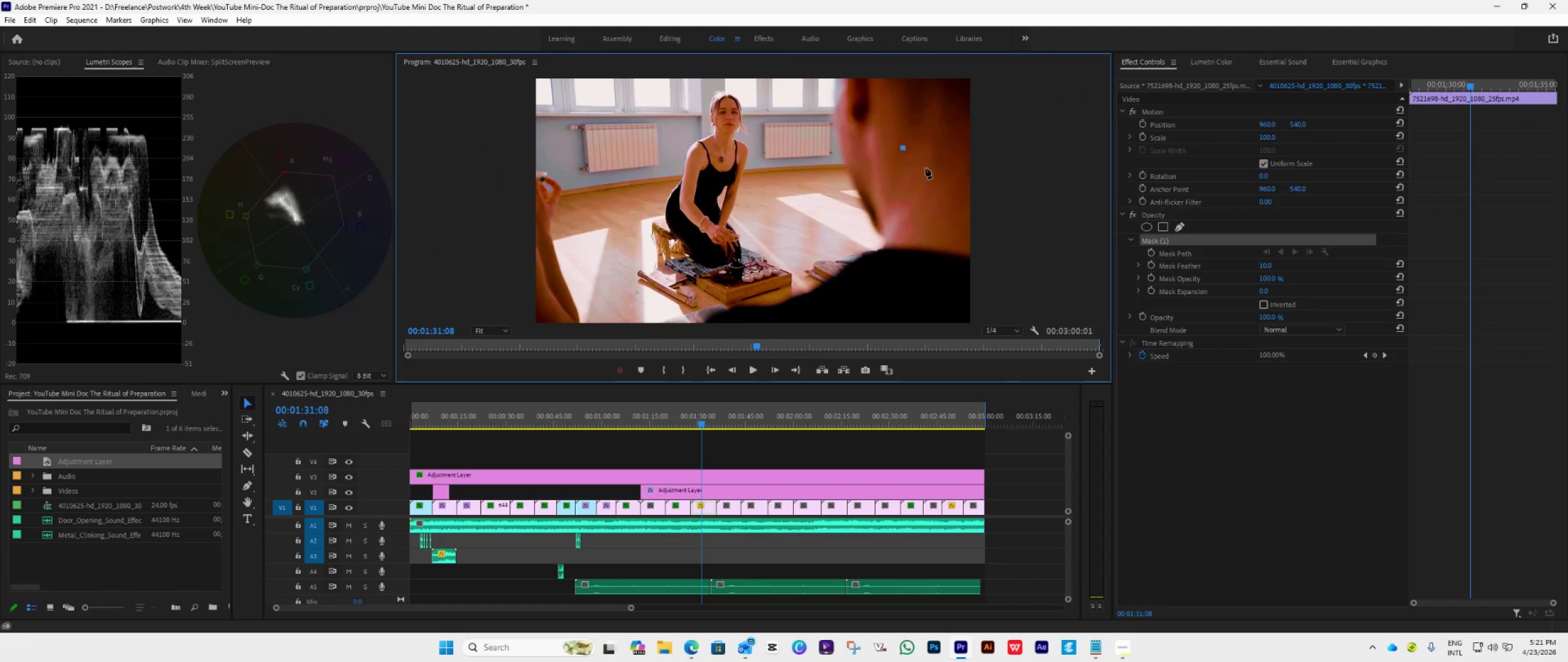 
left_click_drag(start_coordinate=[931, 170], to_coordinate=[934, 174])
 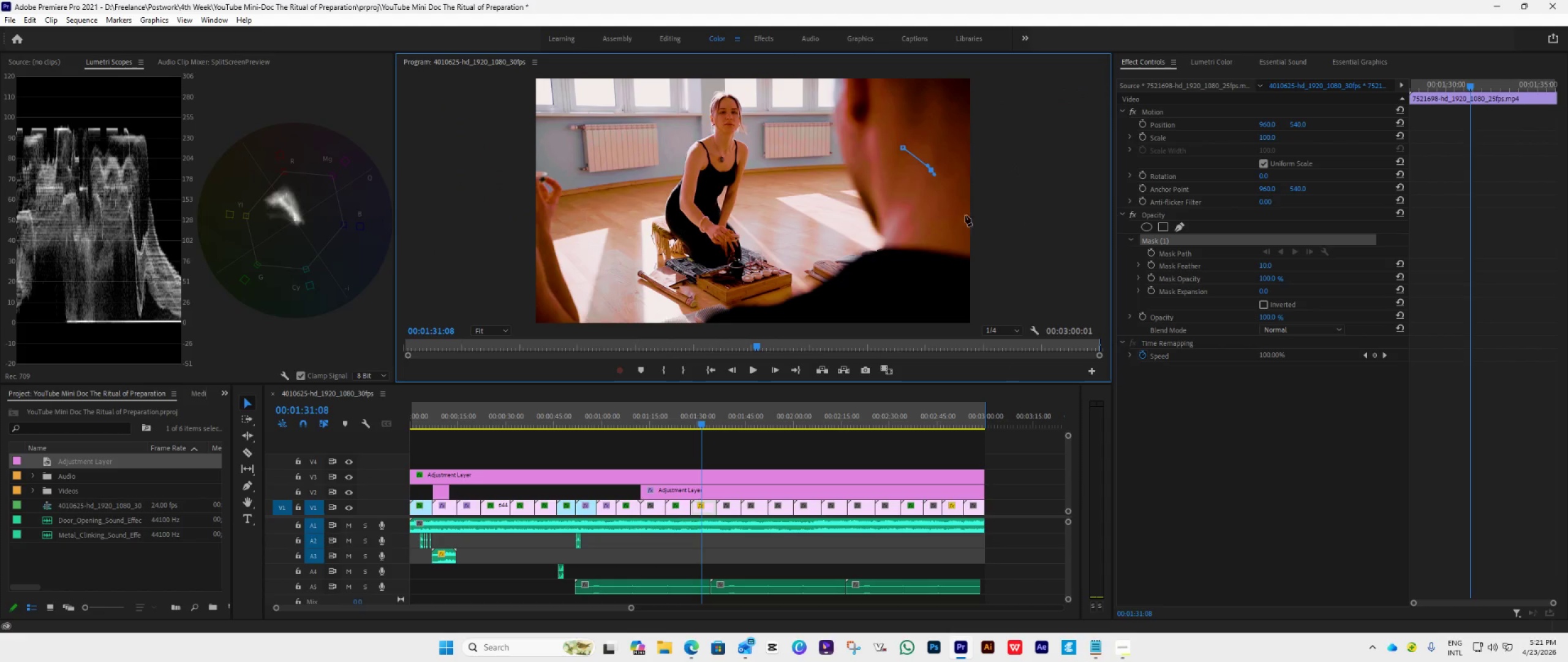 
double_click([965, 227])
 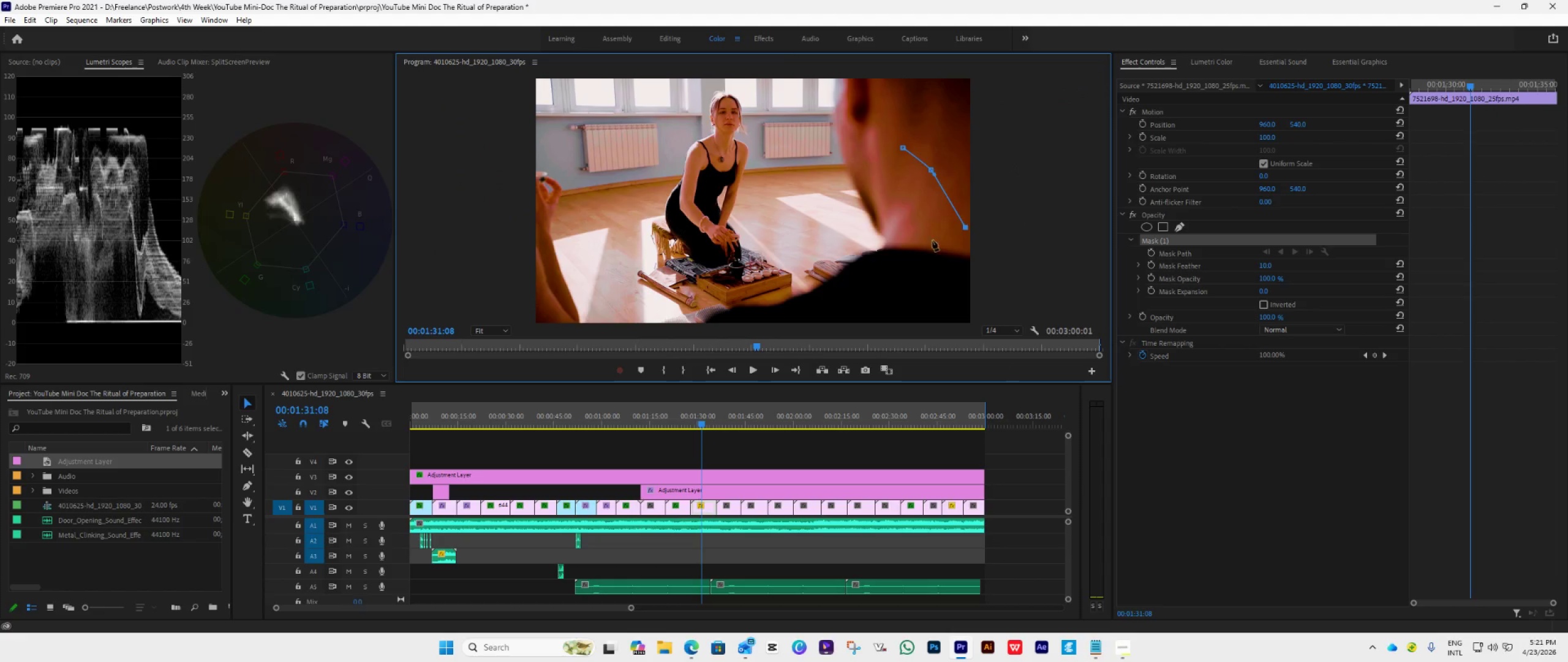 
triple_click([922, 239])
 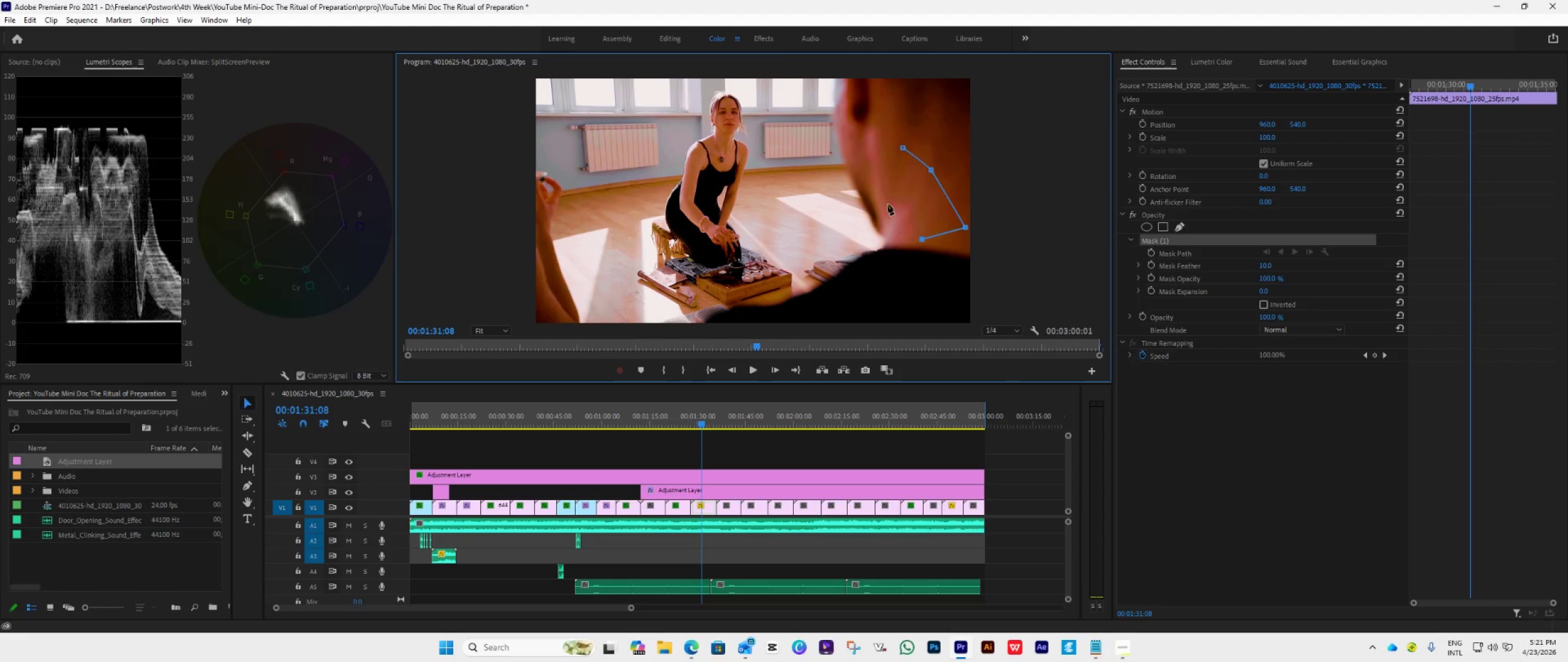 
triple_click([886, 201])
 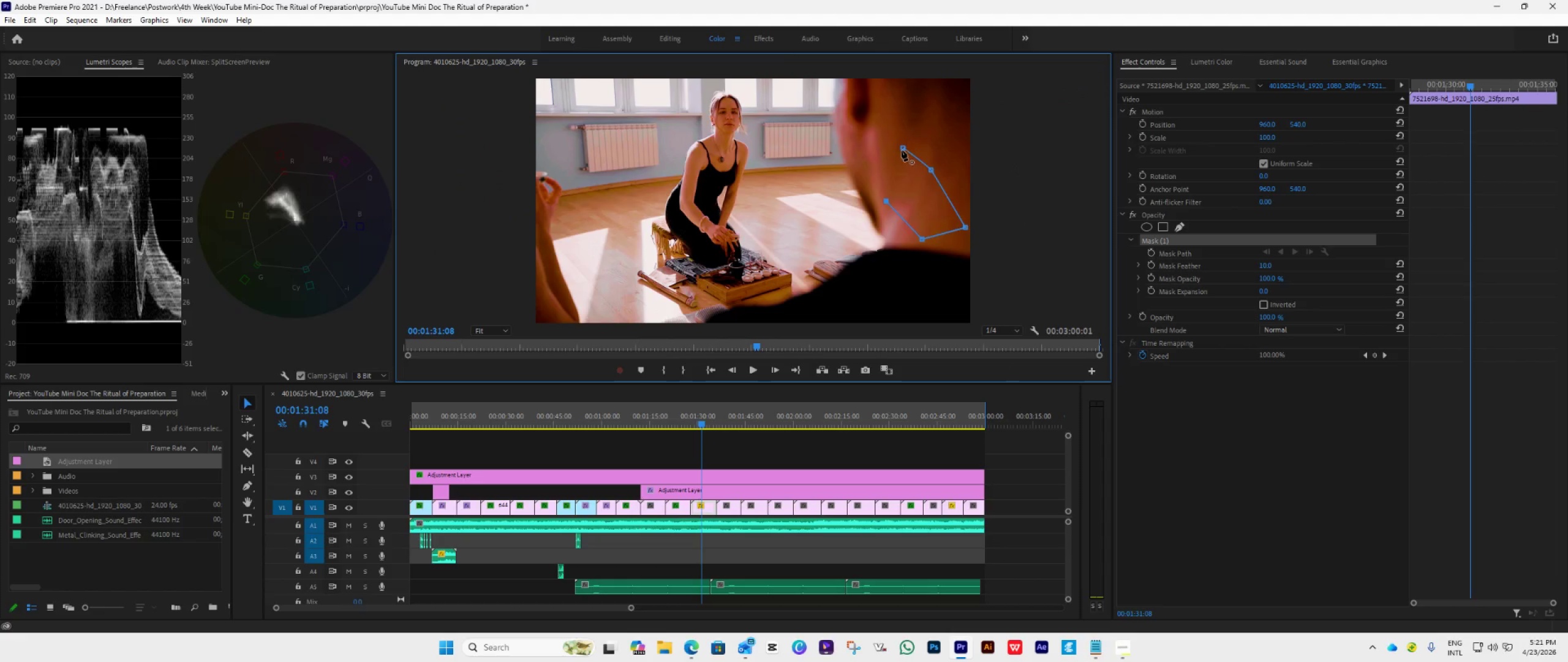 
left_click([900, 146])
 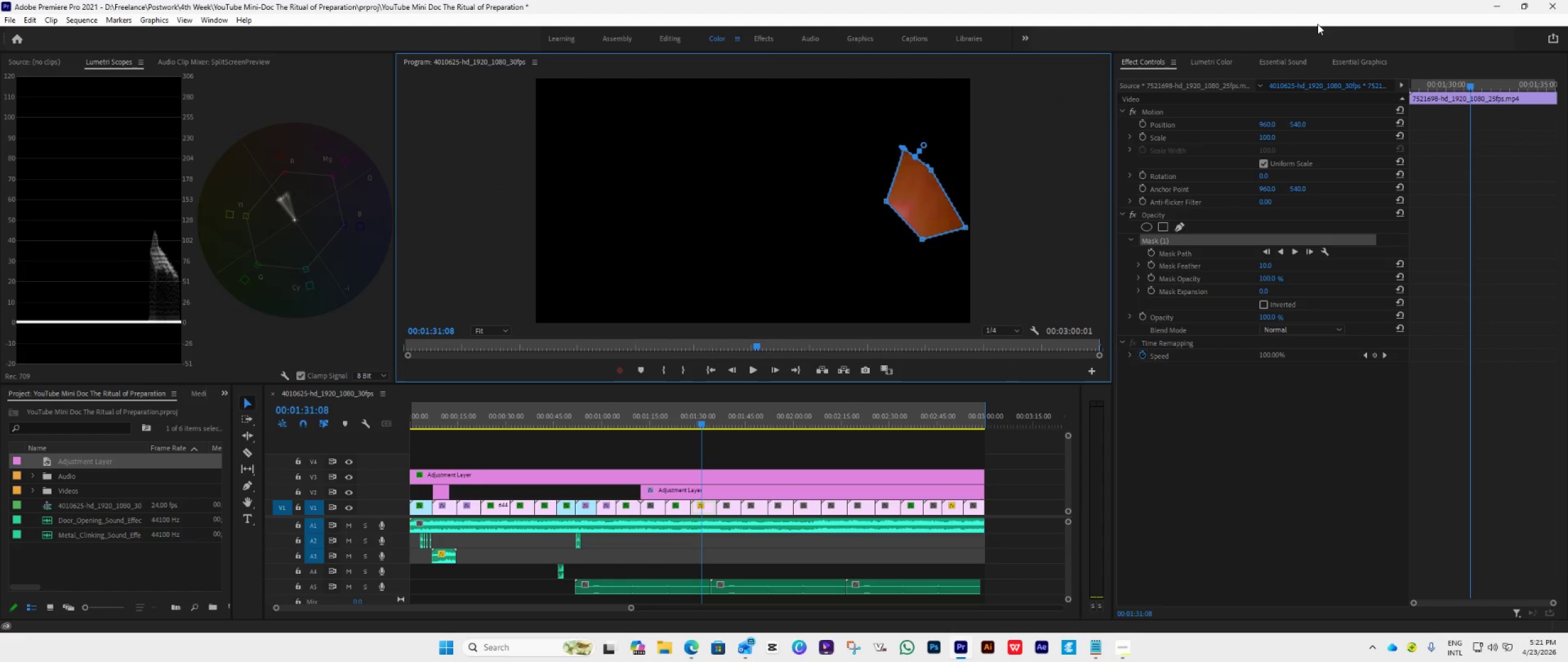 
left_click([1216, 57])
 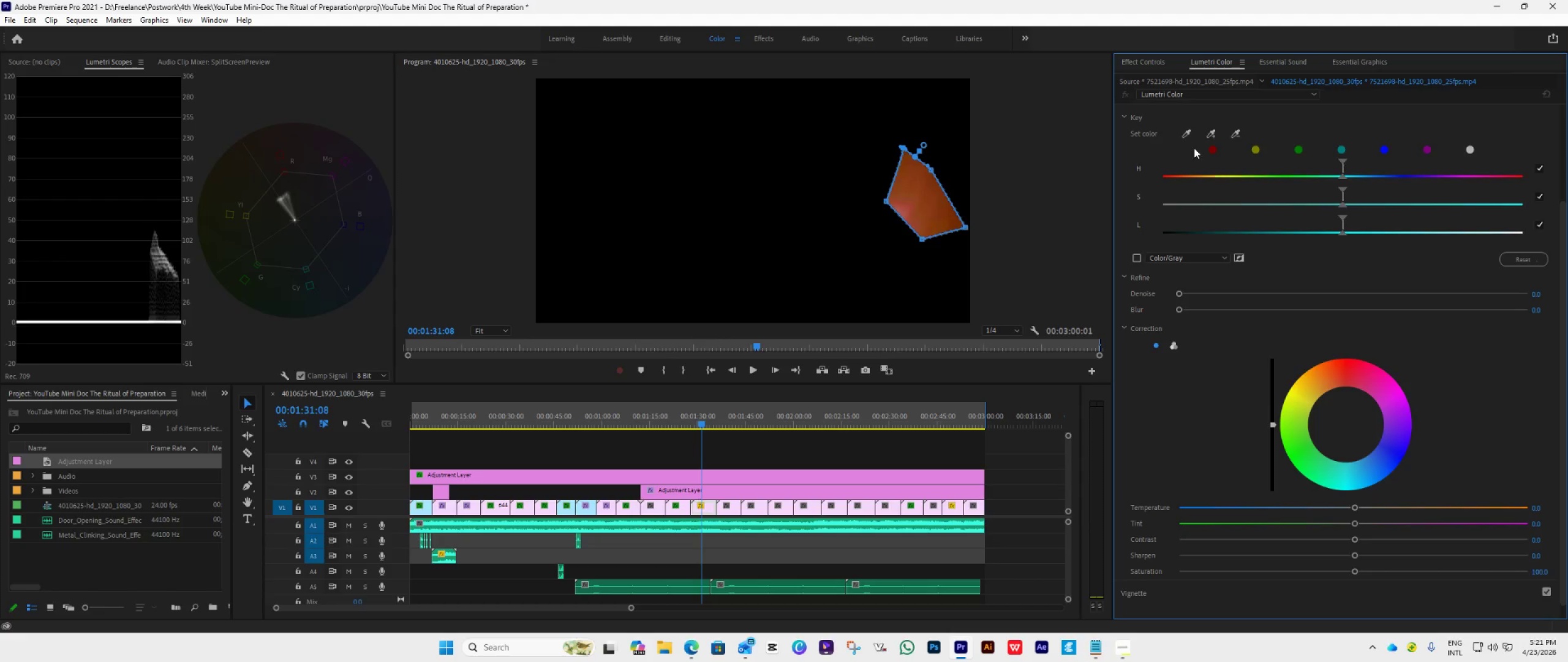 
left_click([1203, 117])
 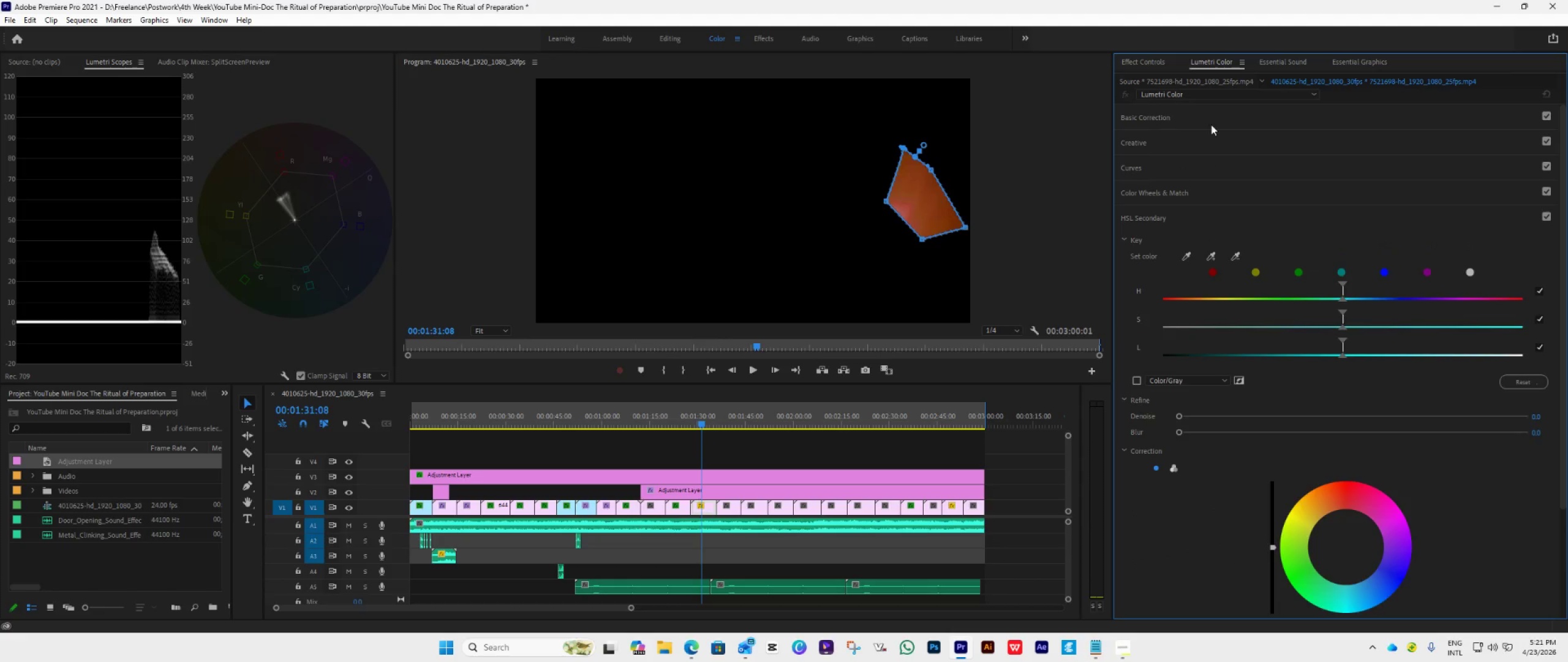 
scroll: coordinate [1193, 113], scroll_direction: up, amount: 14.0
 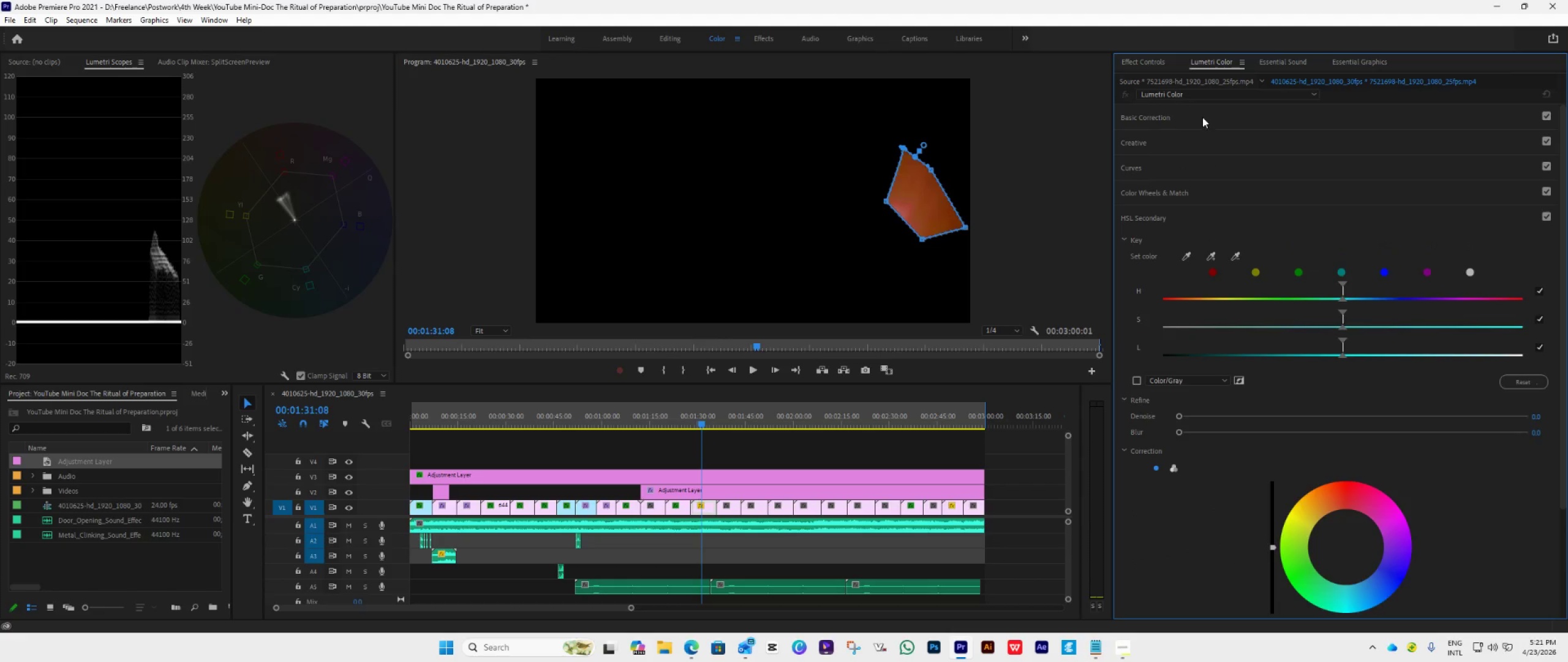 
left_click([1178, 120])
 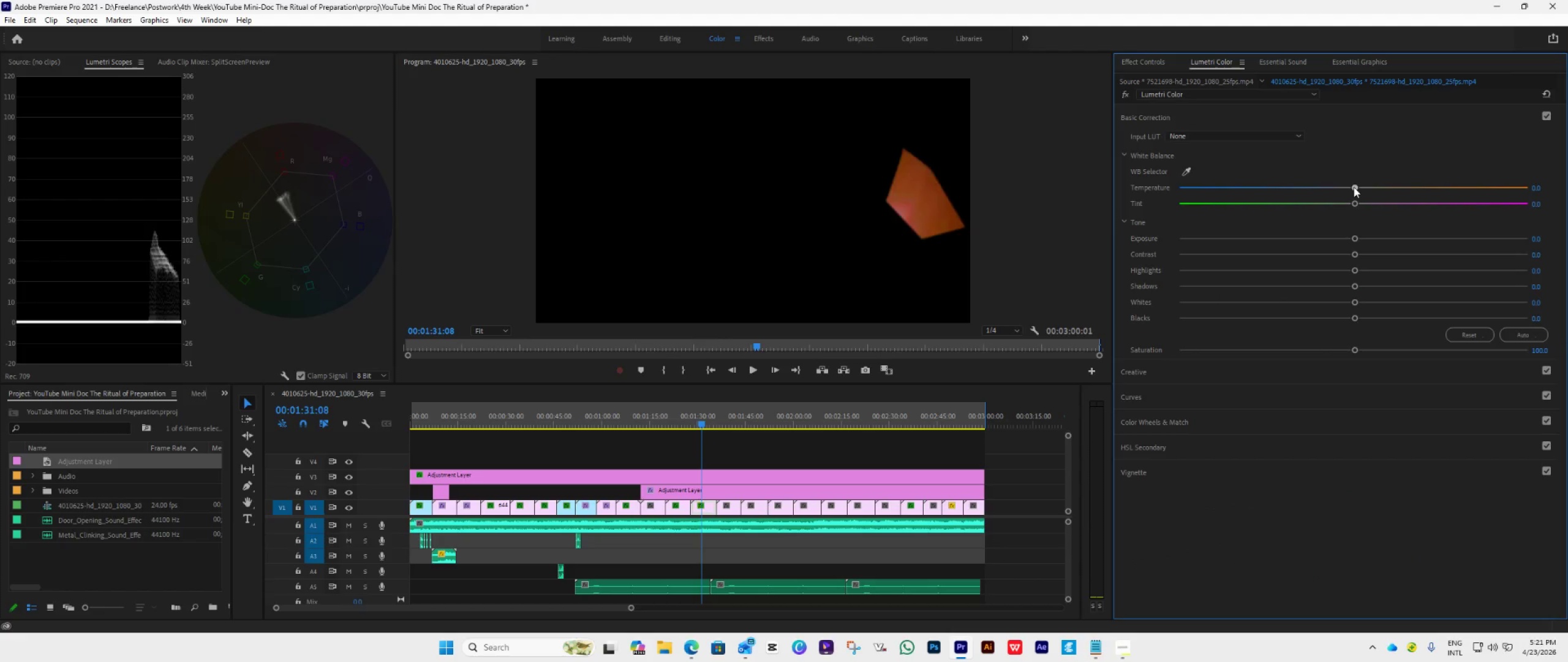 
left_click([1354, 187])
 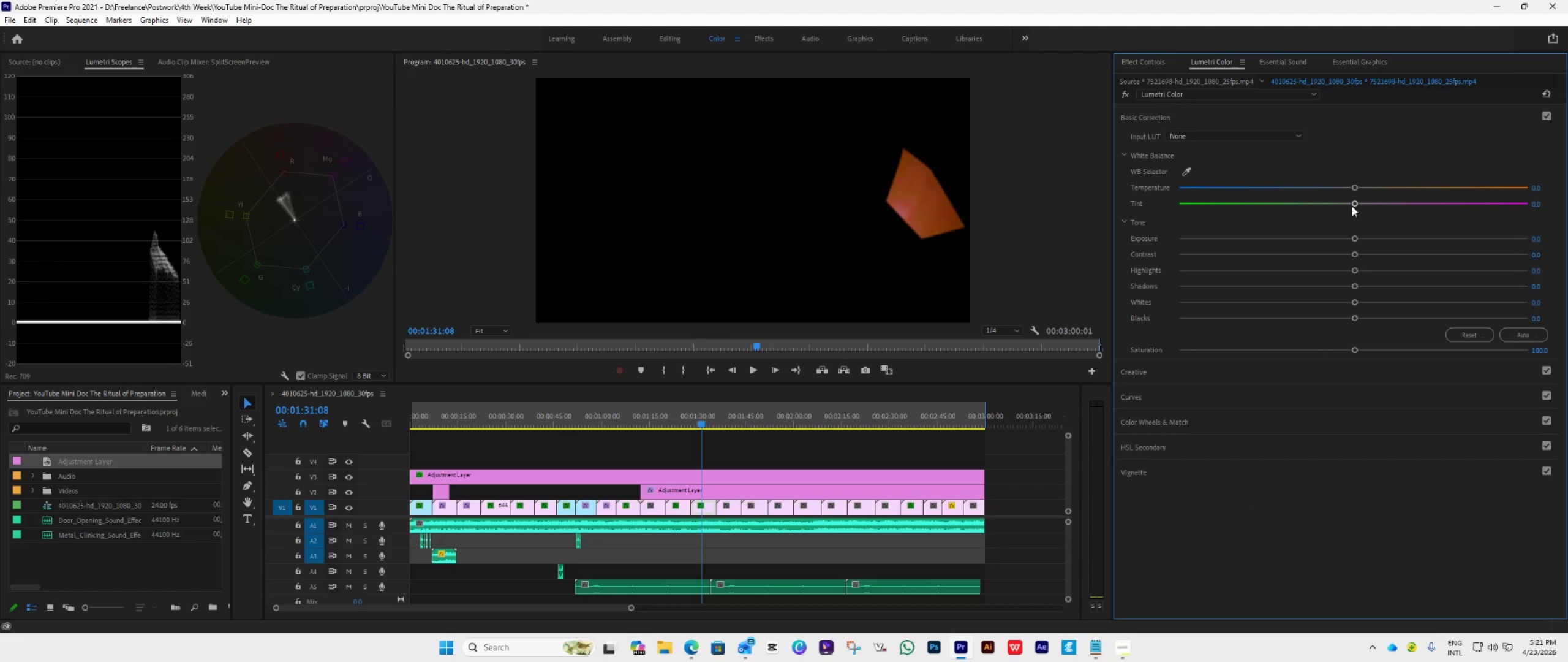 
left_click_drag(start_coordinate=[1352, 205], to_coordinate=[1343, 213])
 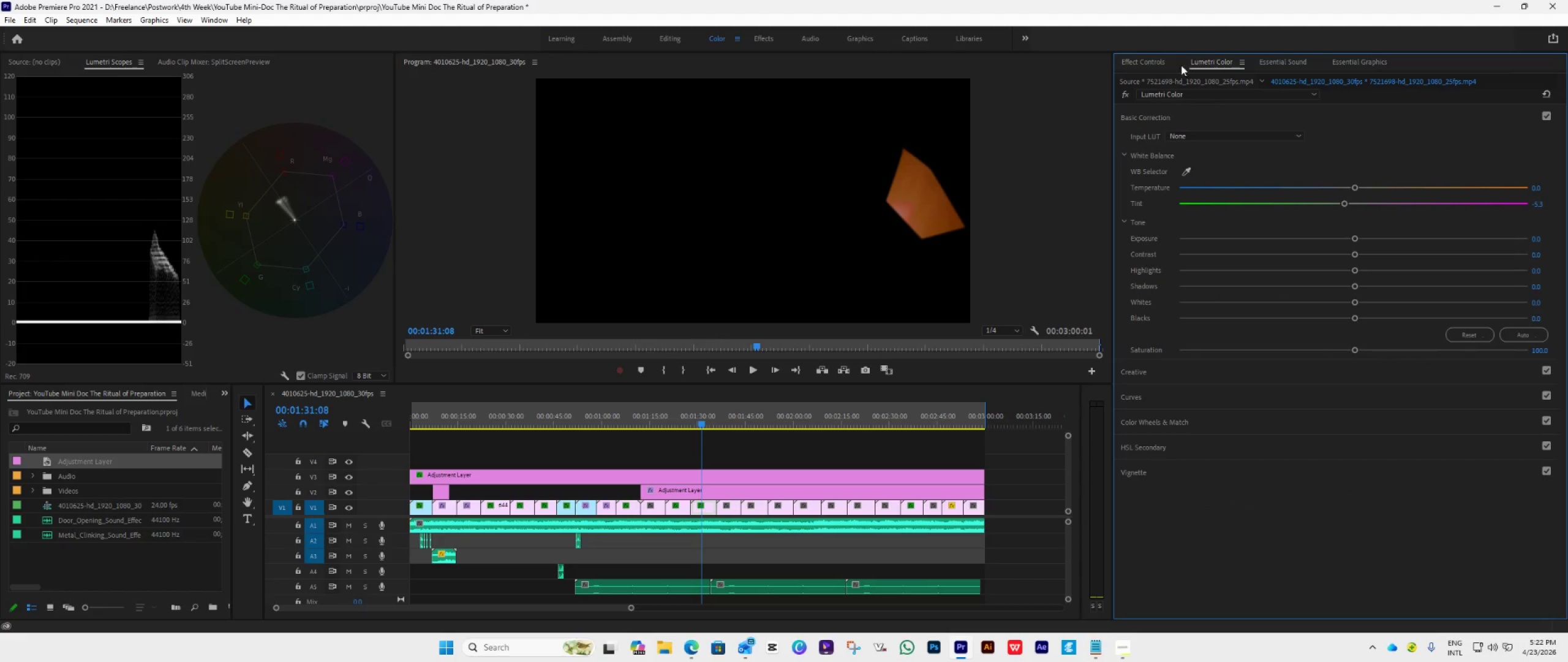 
left_click([1134, 59])
 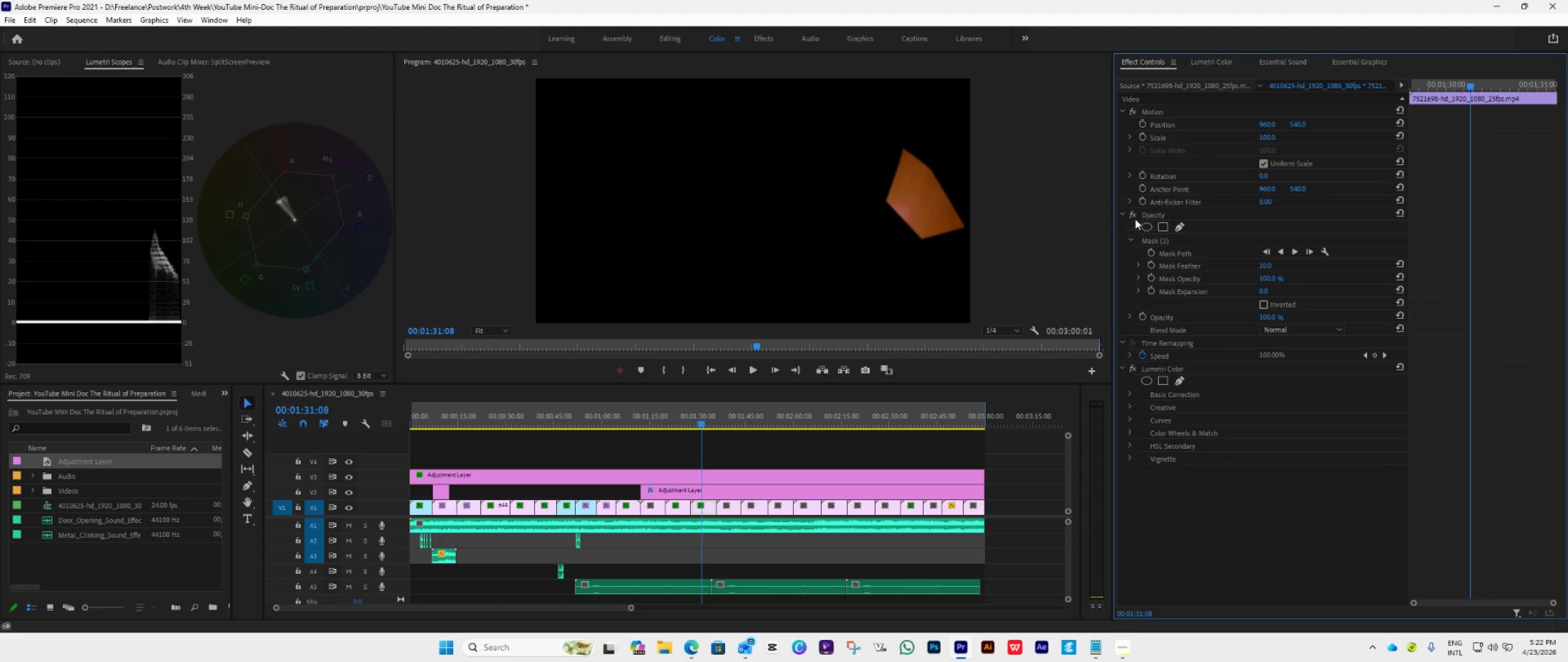 
left_click([1135, 215])
 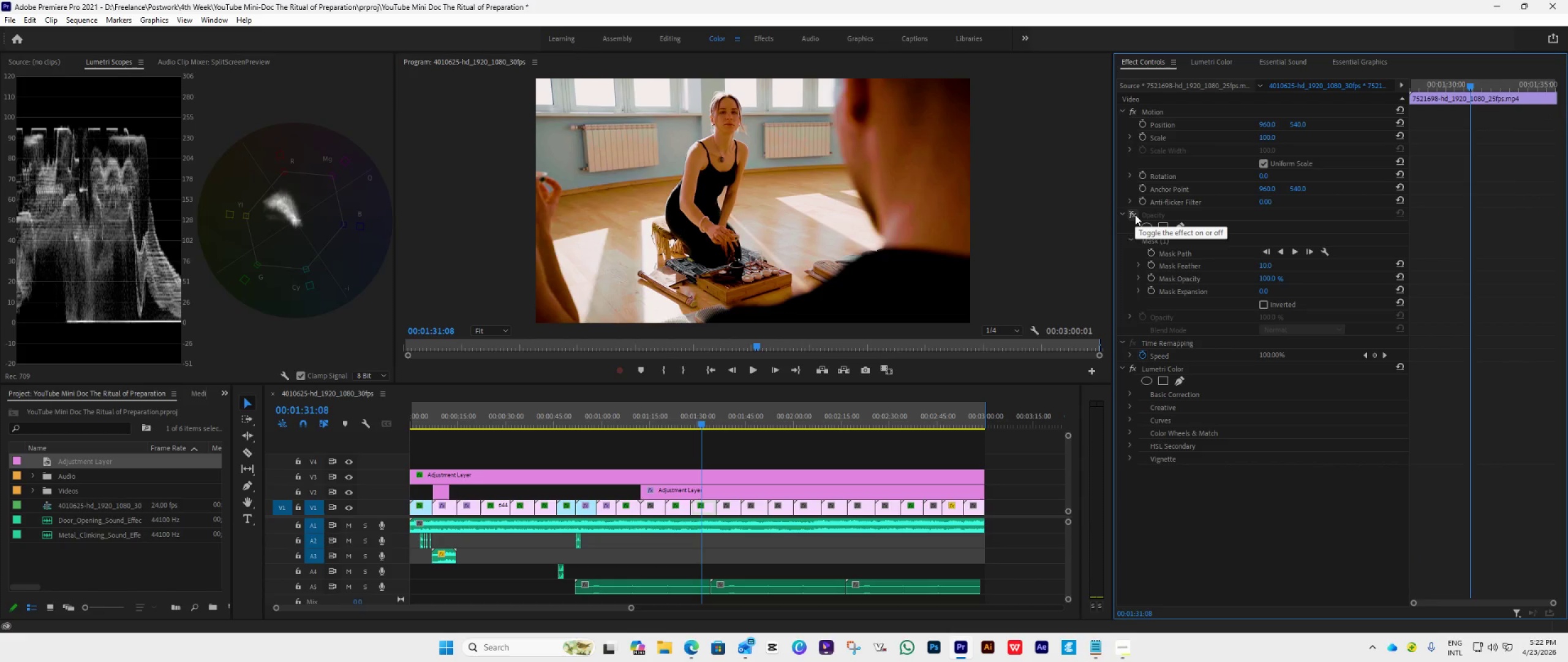 
wait(8.11)
 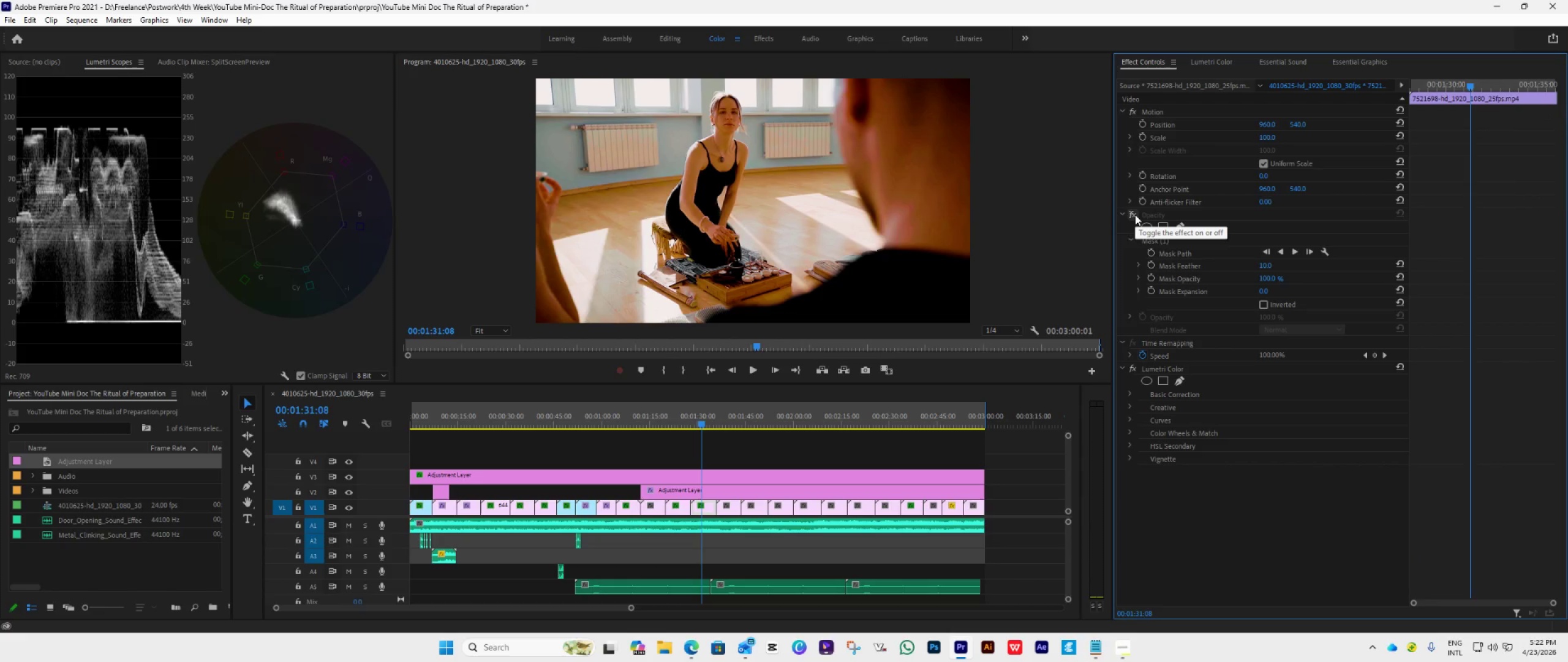 
left_click([347, 492])
 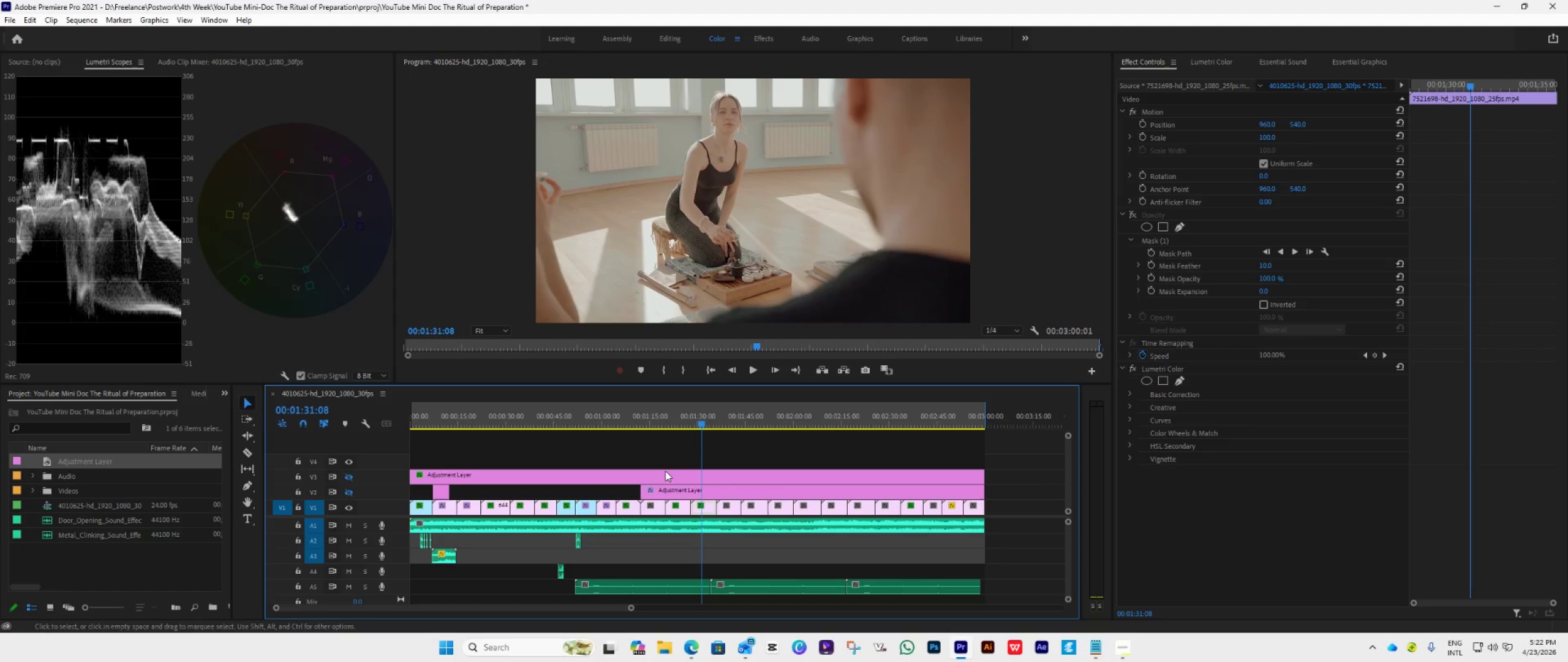 
wait(7.97)
 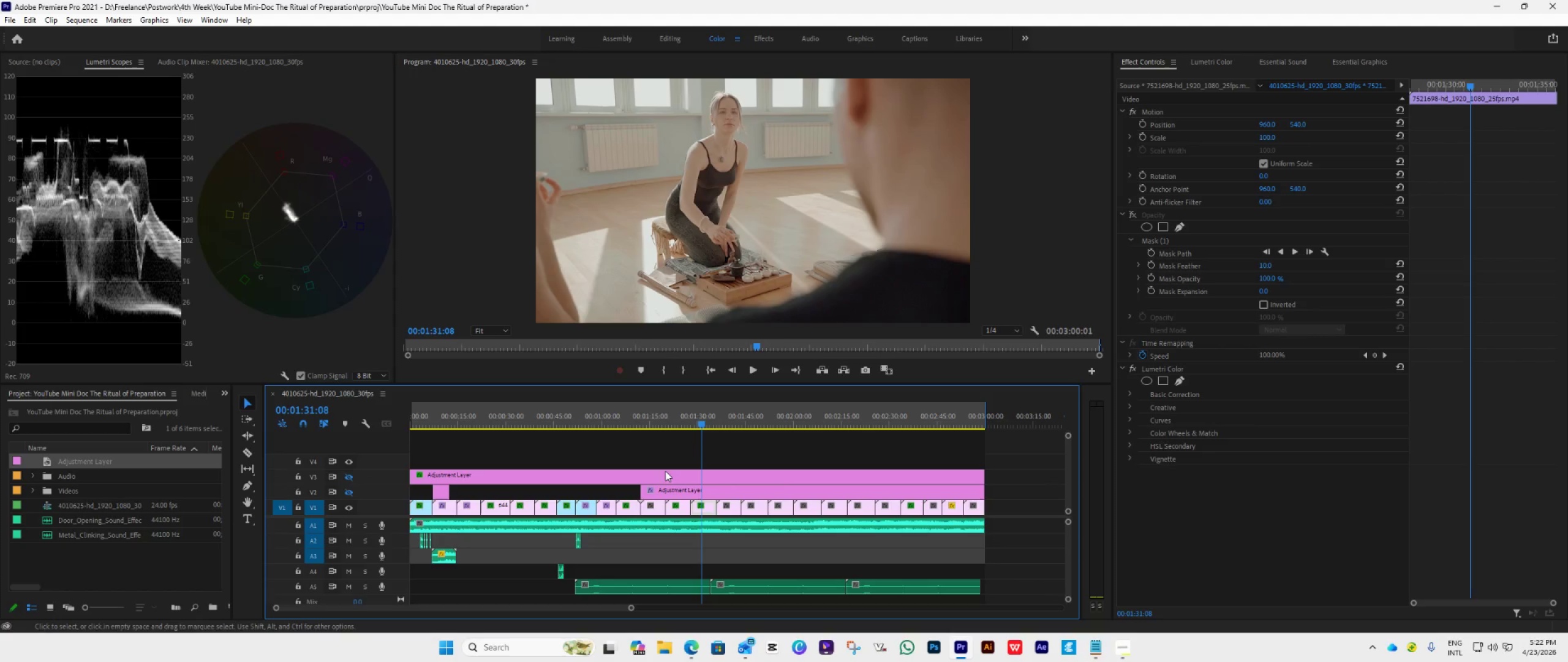 
left_click_drag(start_coordinate=[699, 420], to_coordinate=[698, 474])
 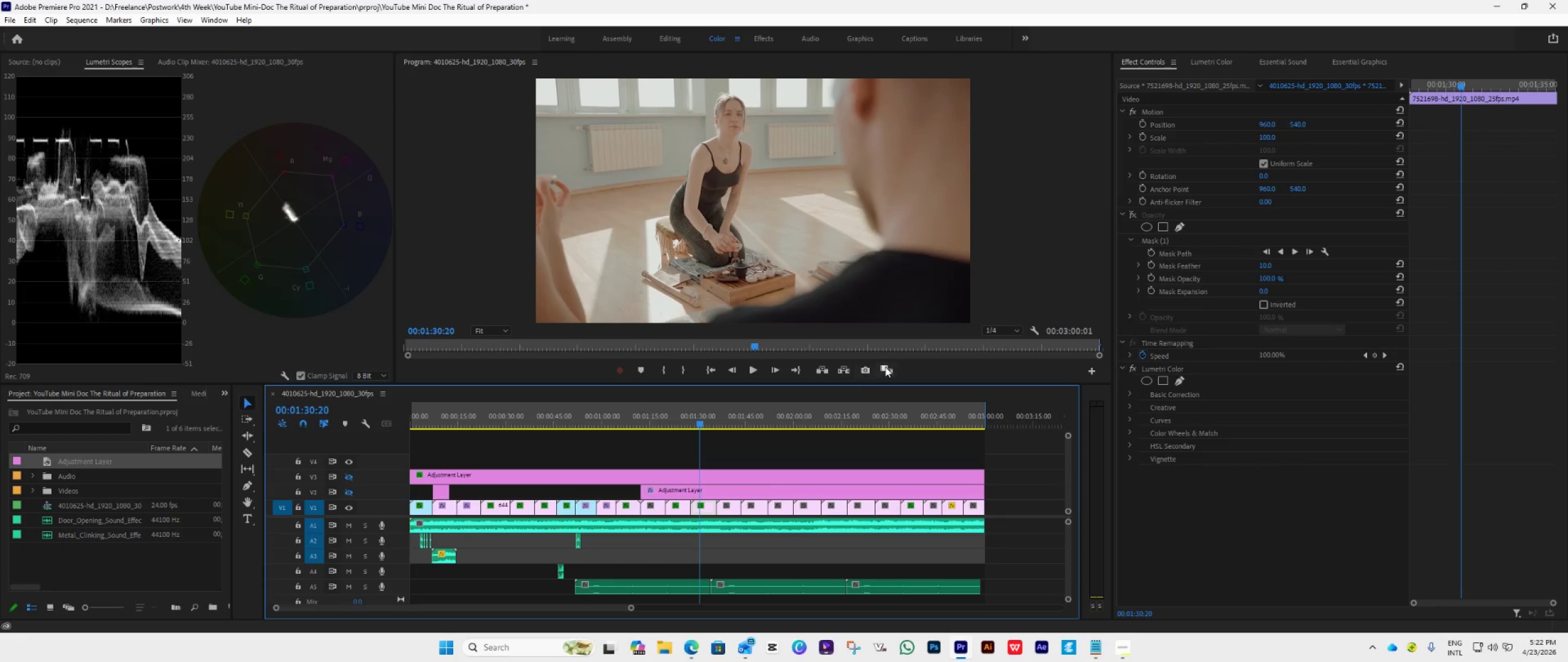 
left_click([889, 368])
 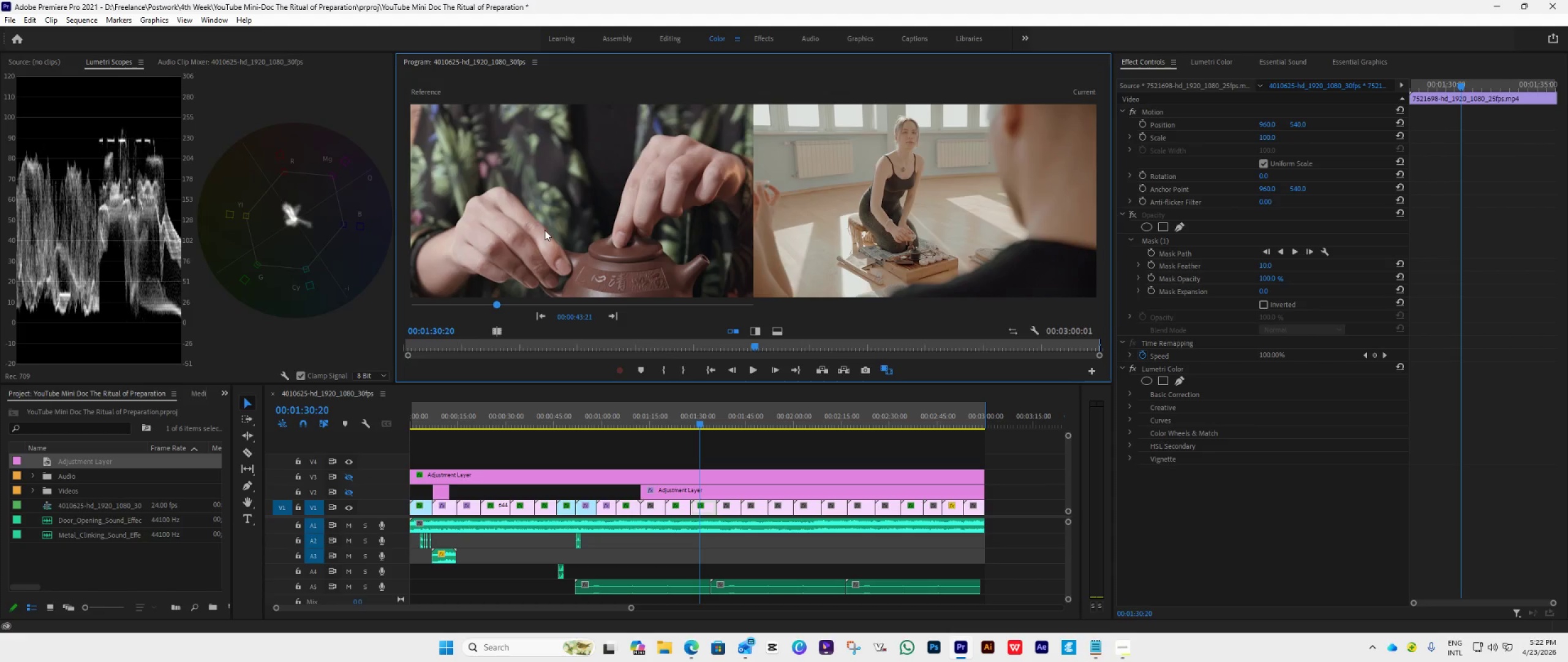 
wait(19.5)
 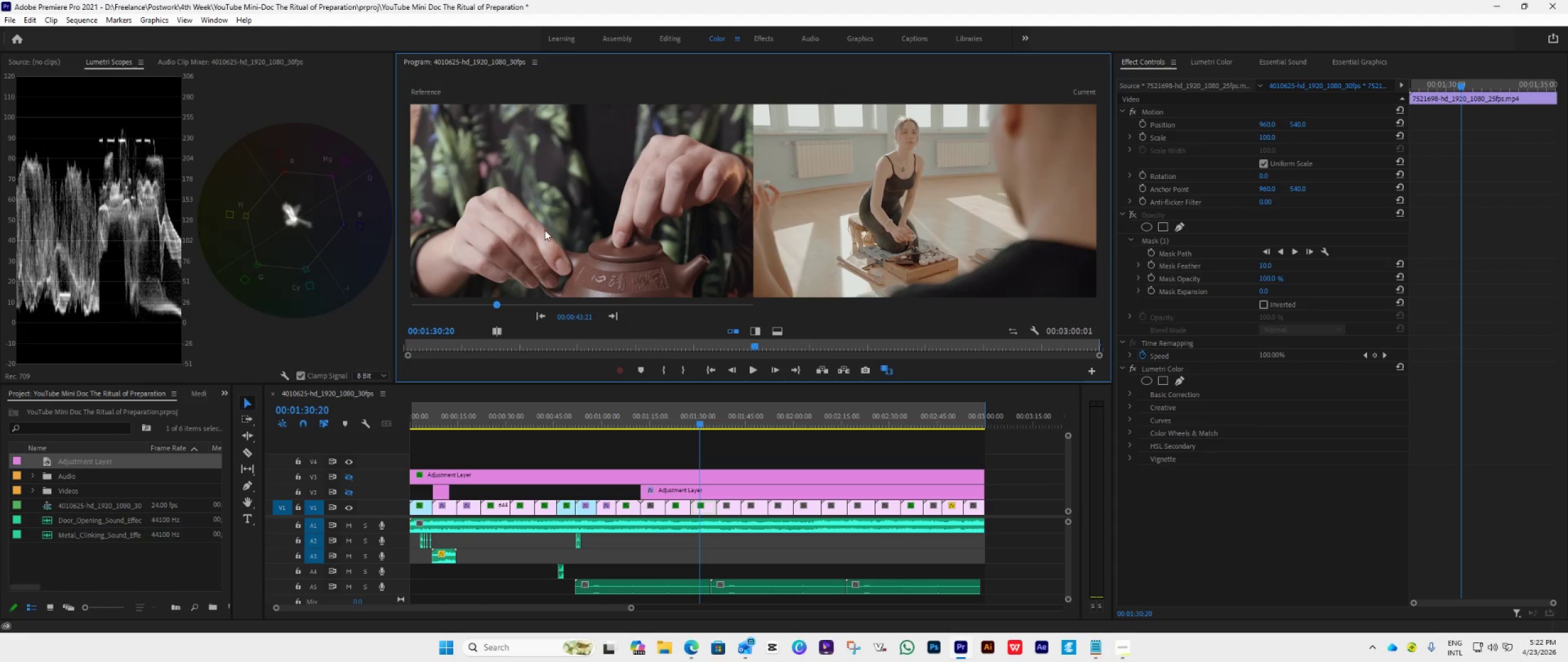 
left_click([711, 506])
 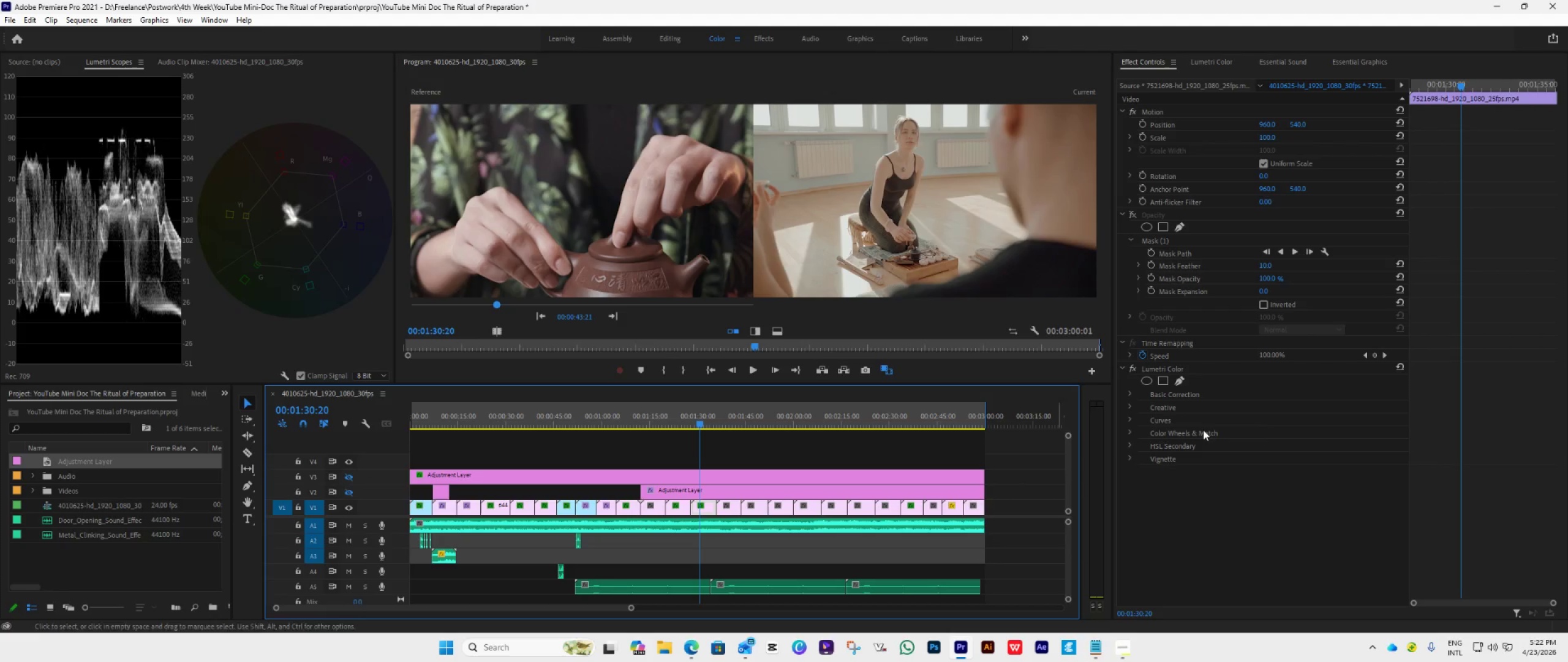 
scroll: coordinate [1284, 432], scroll_direction: up, amount: 16.0
 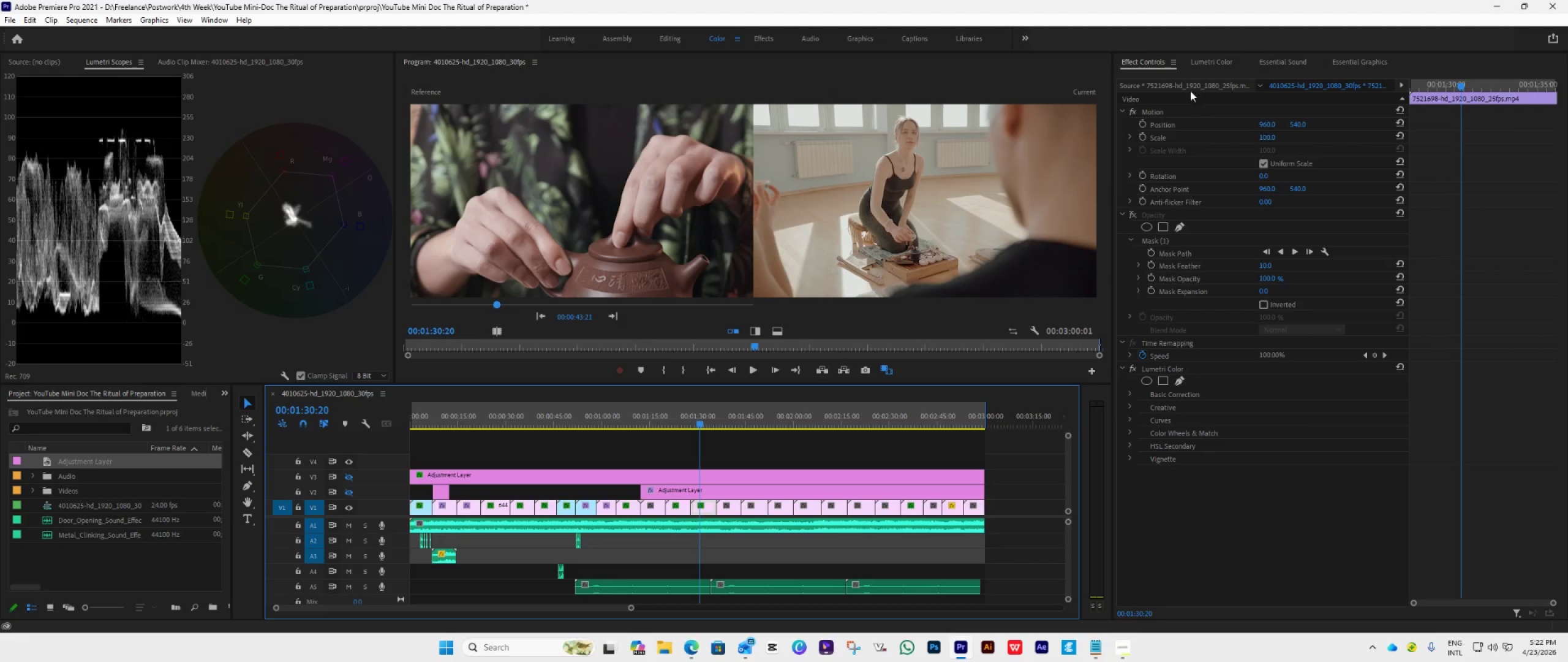 
left_click([1219, 52])
 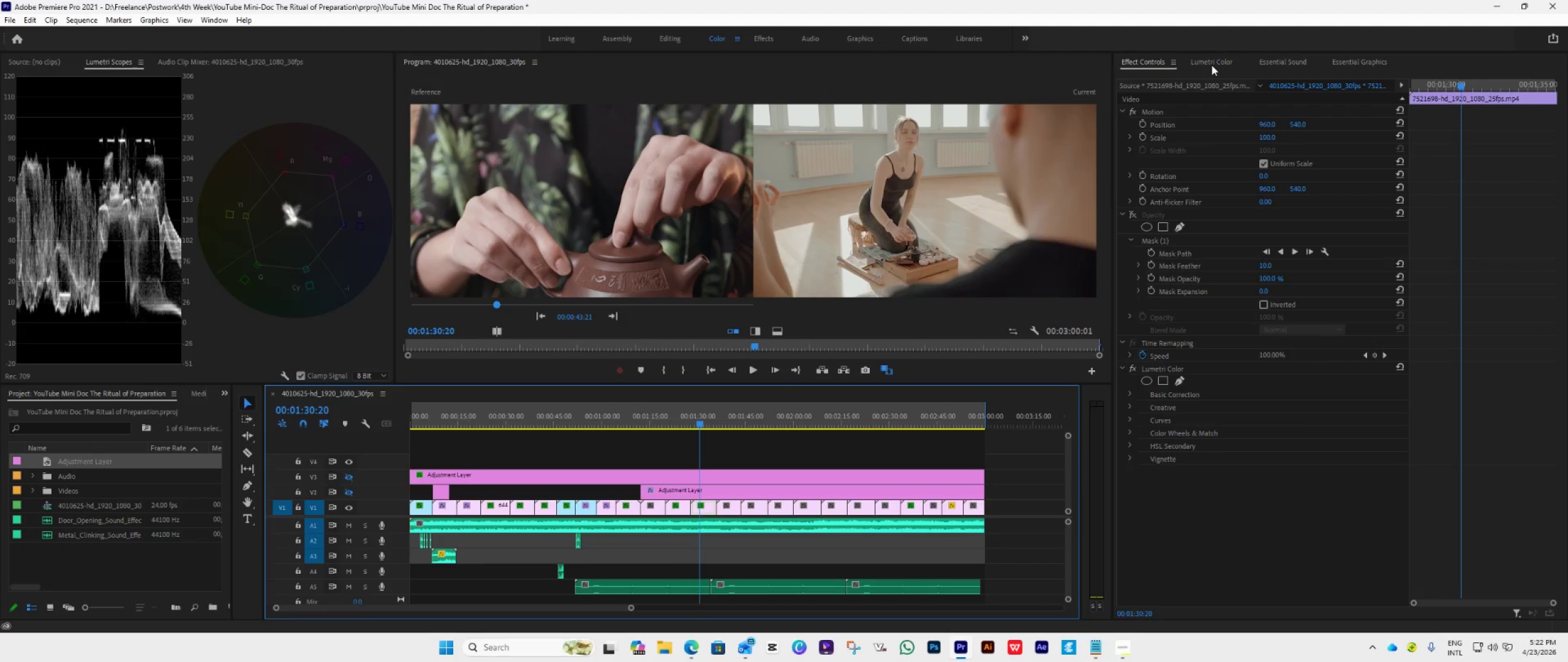 
left_click([1213, 62])
 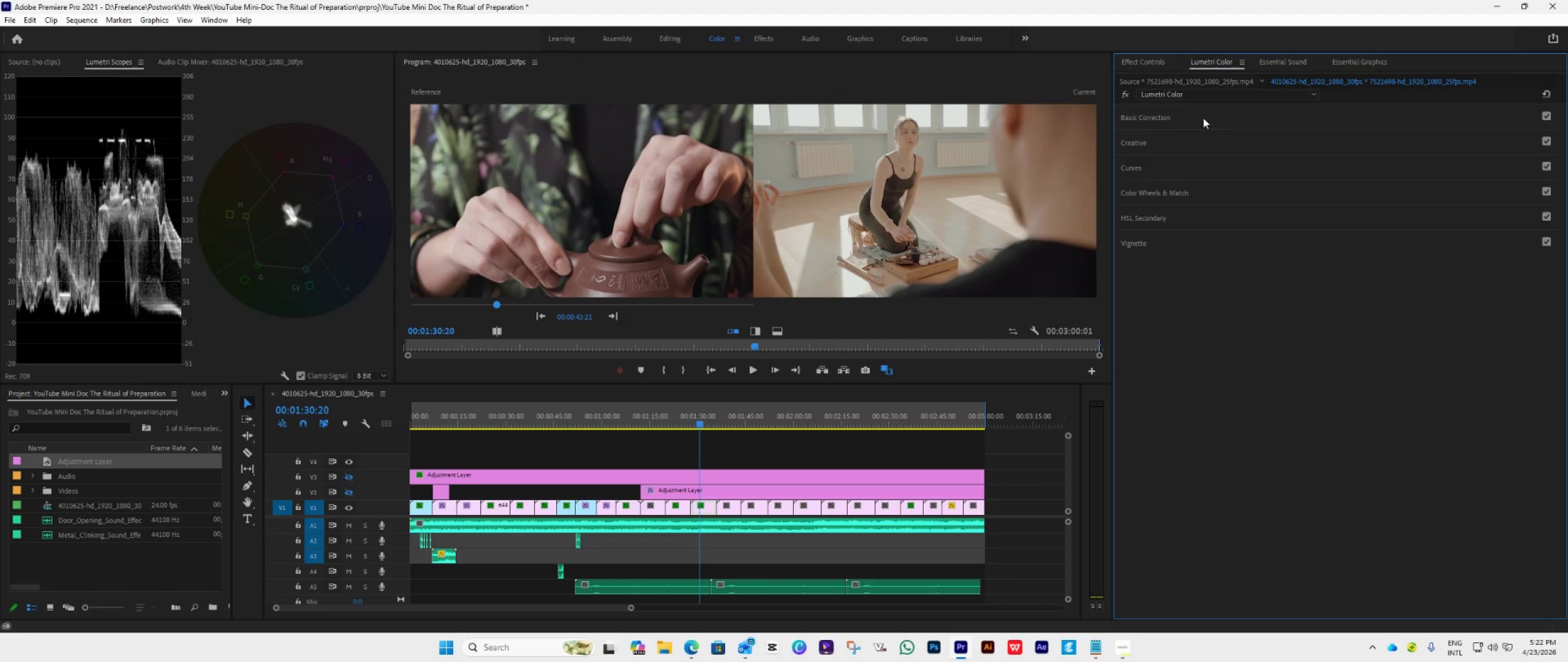 
double_click([1203, 118])
 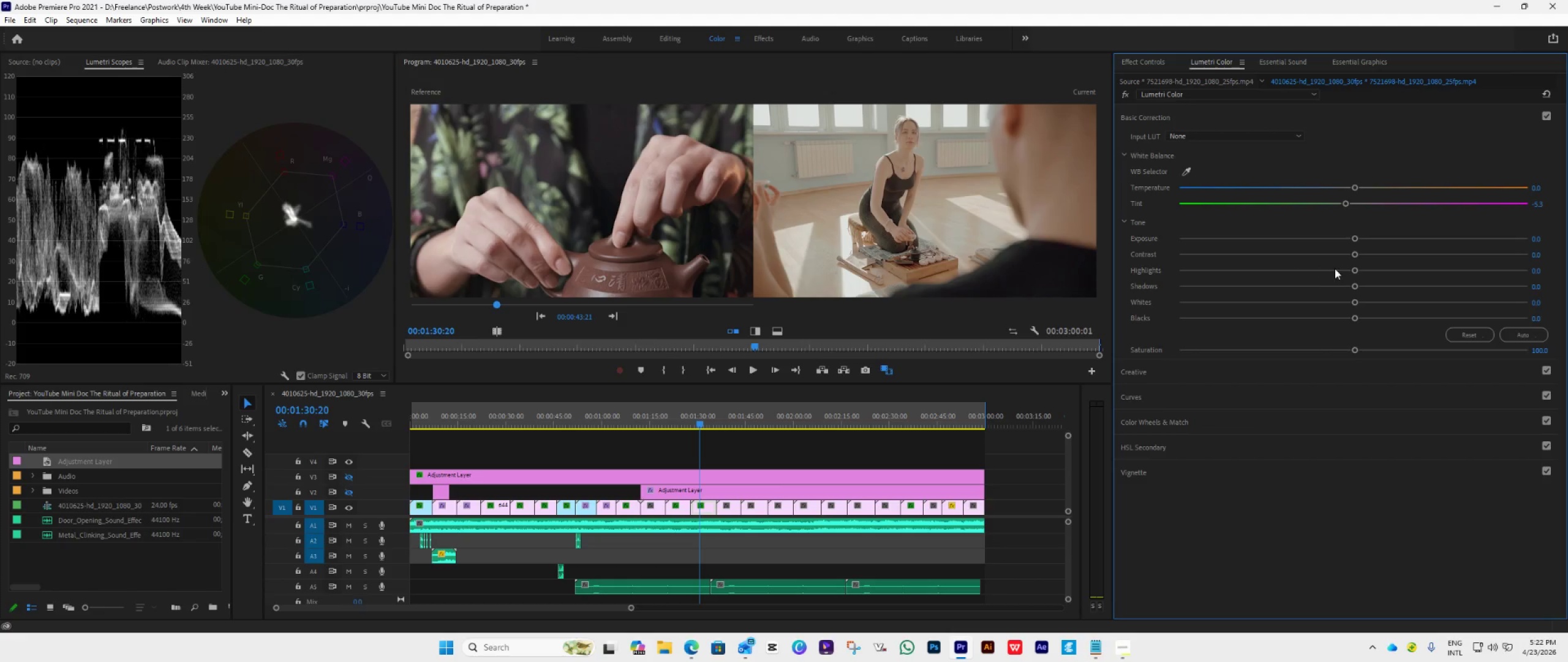 
left_click_drag(start_coordinate=[1355, 255], to_coordinate=[1378, 269])
 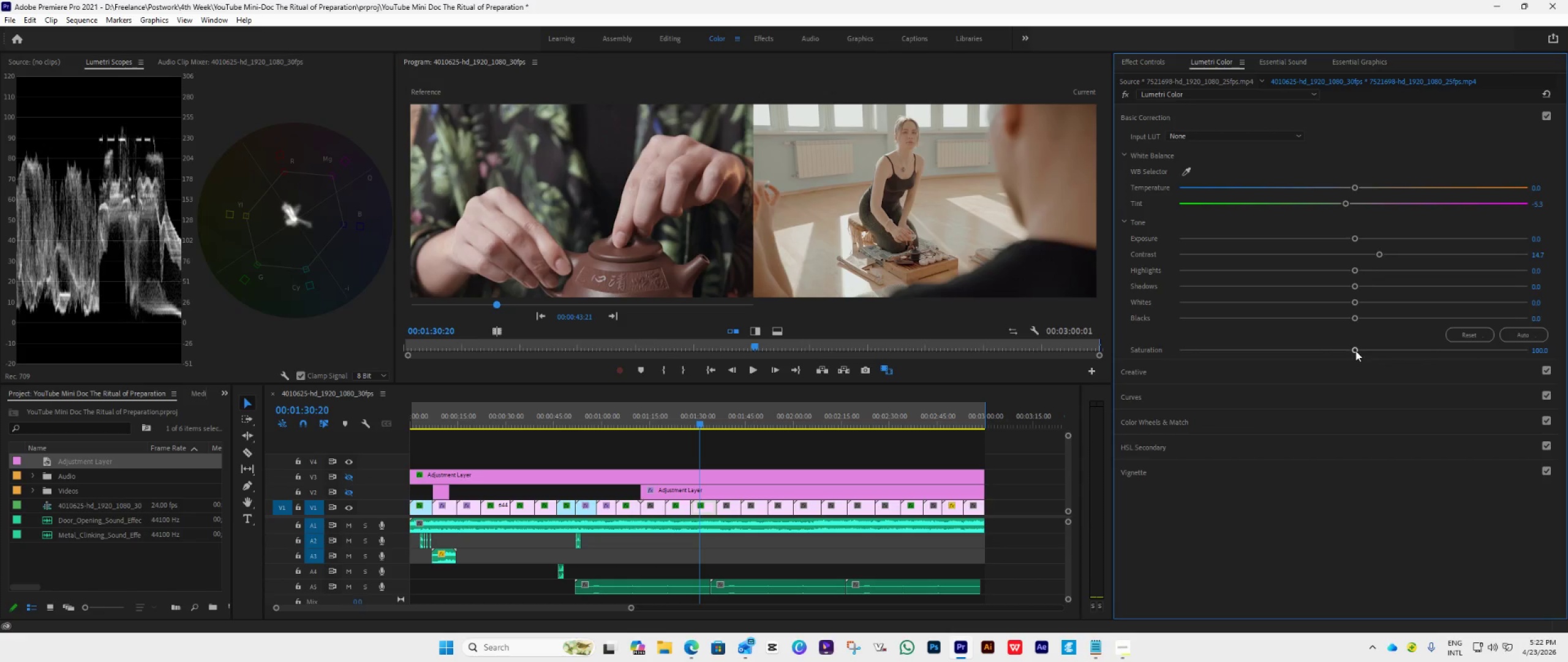 
left_click_drag(start_coordinate=[1355, 351], to_coordinate=[1373, 360])
 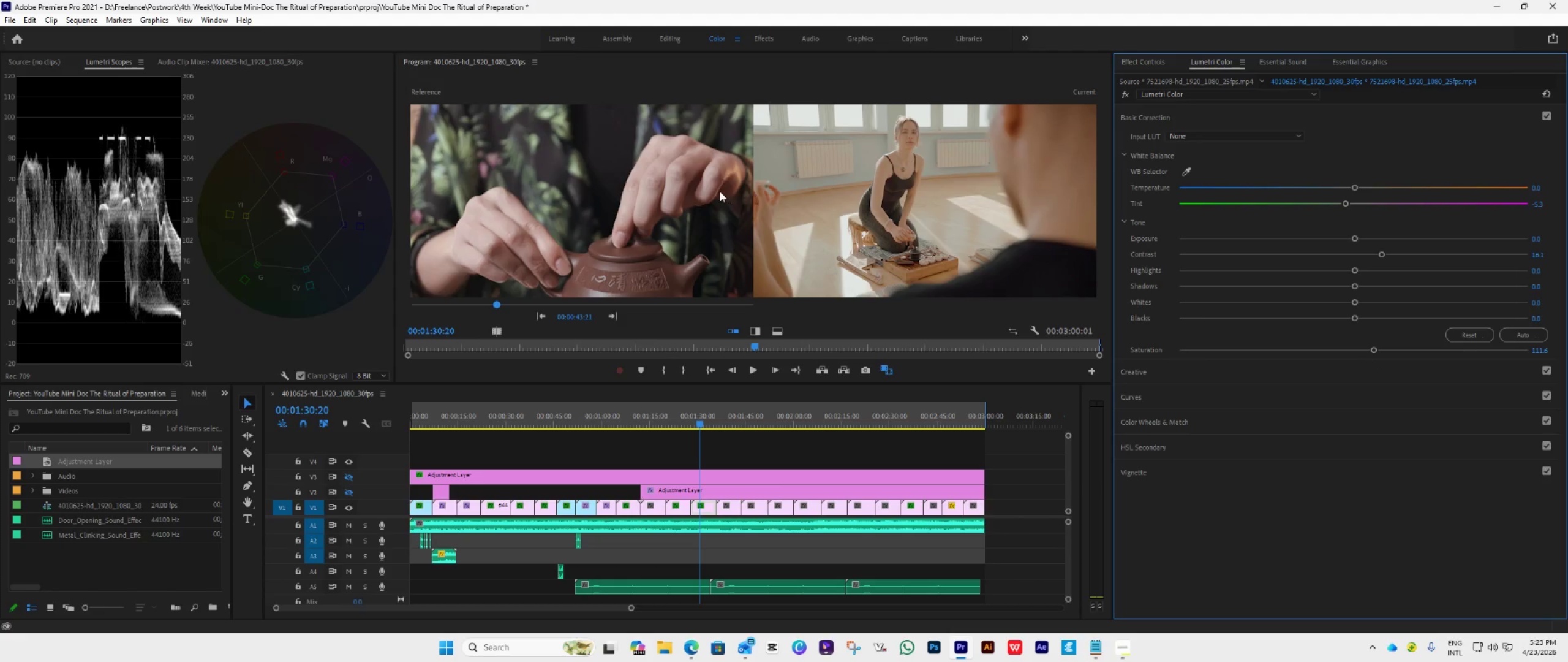 
wait(9.73)
 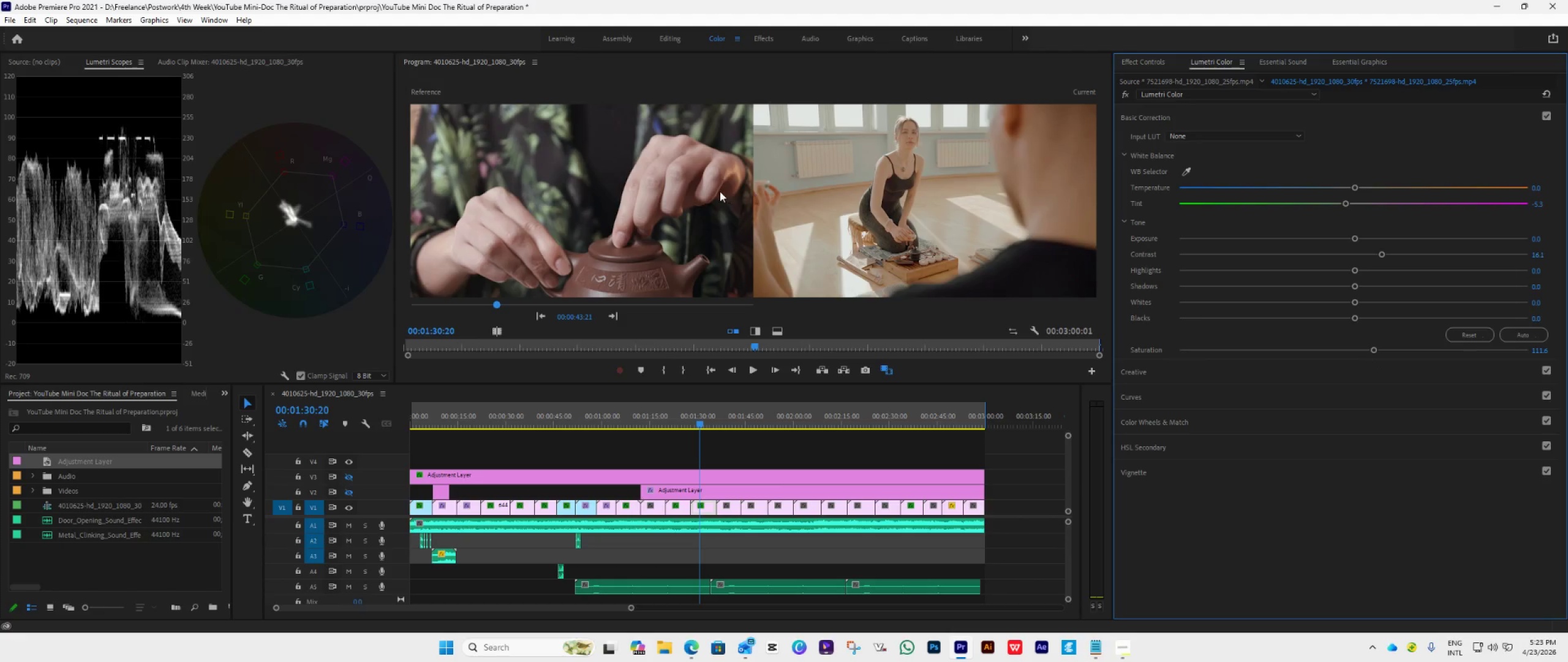 
left_click_drag(start_coordinate=[1349, 202], to_coordinate=[1355, 200])
 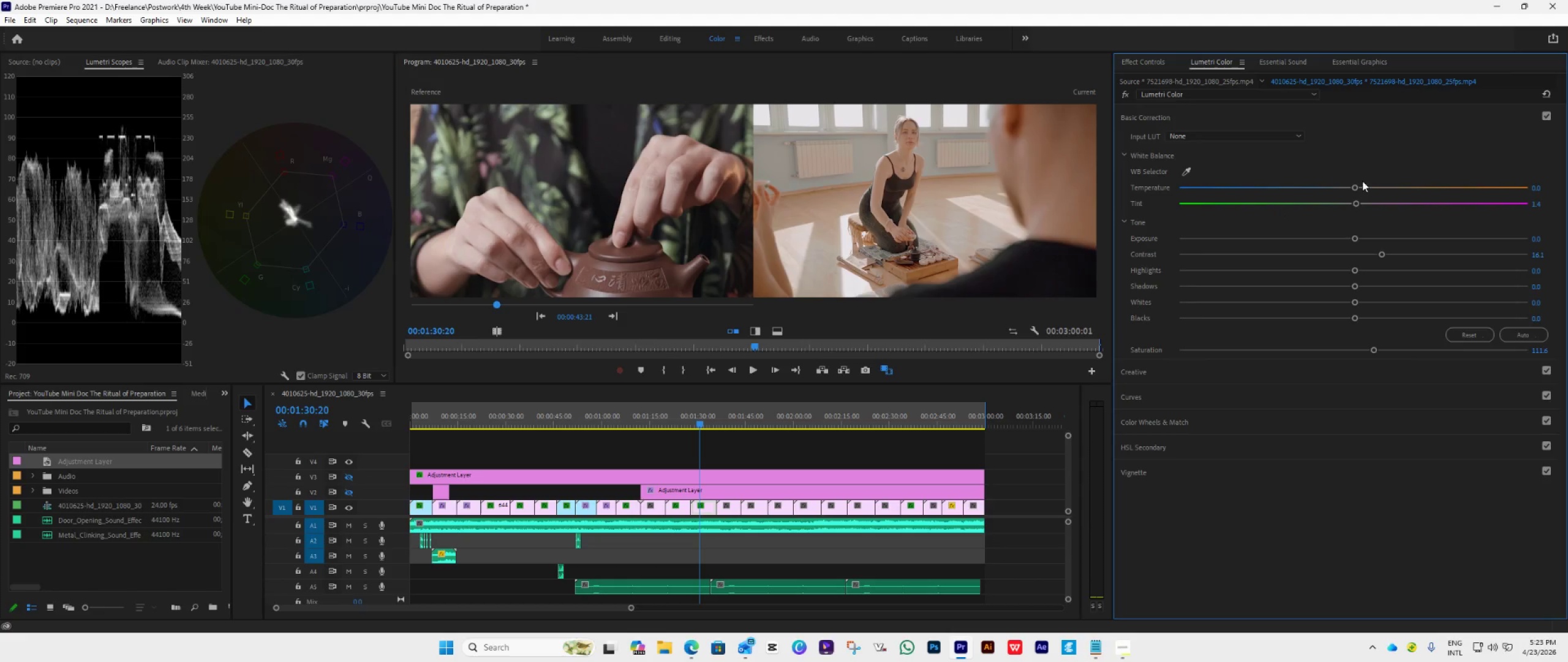 
left_click_drag(start_coordinate=[1356, 186], to_coordinate=[1352, 186])
 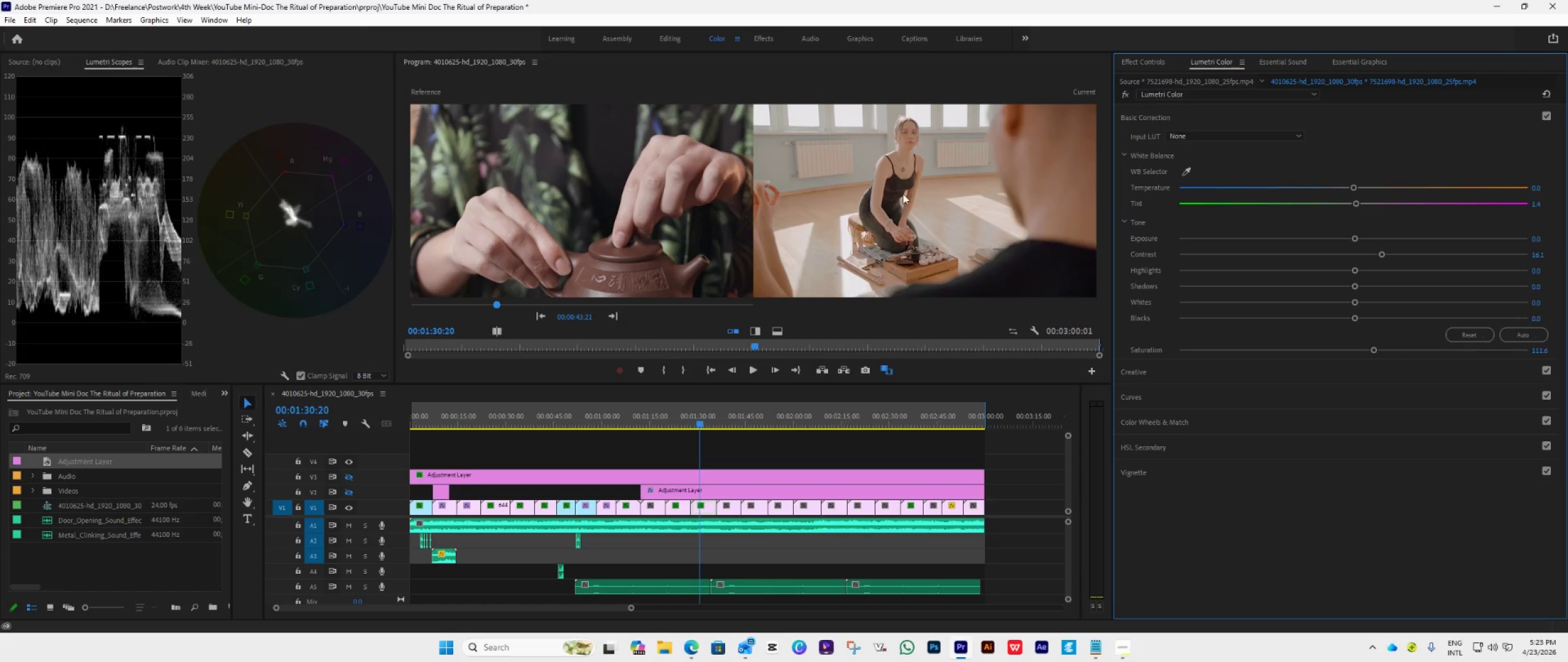 
left_click_drag(start_coordinate=[1350, 188], to_coordinate=[1354, 188])
 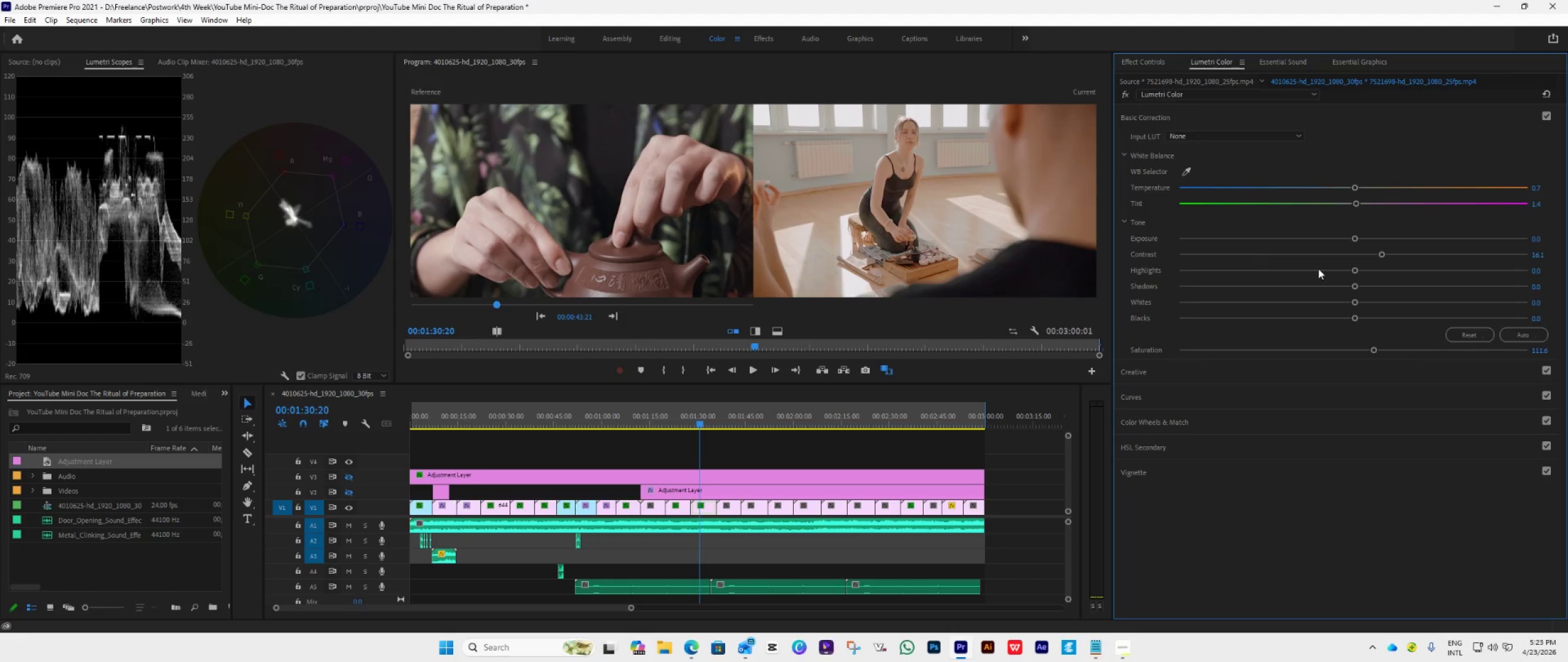 
left_click([1175, 116])
 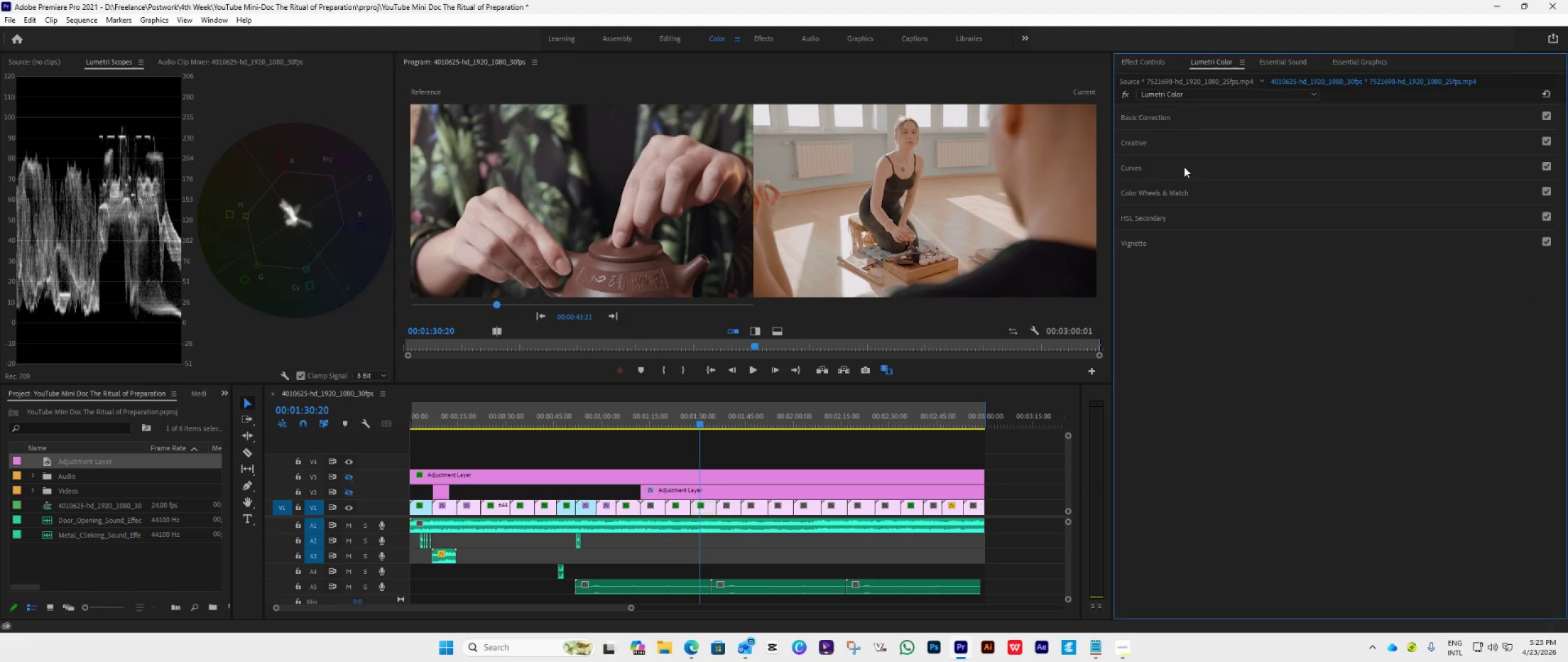 
left_click([1196, 167])
 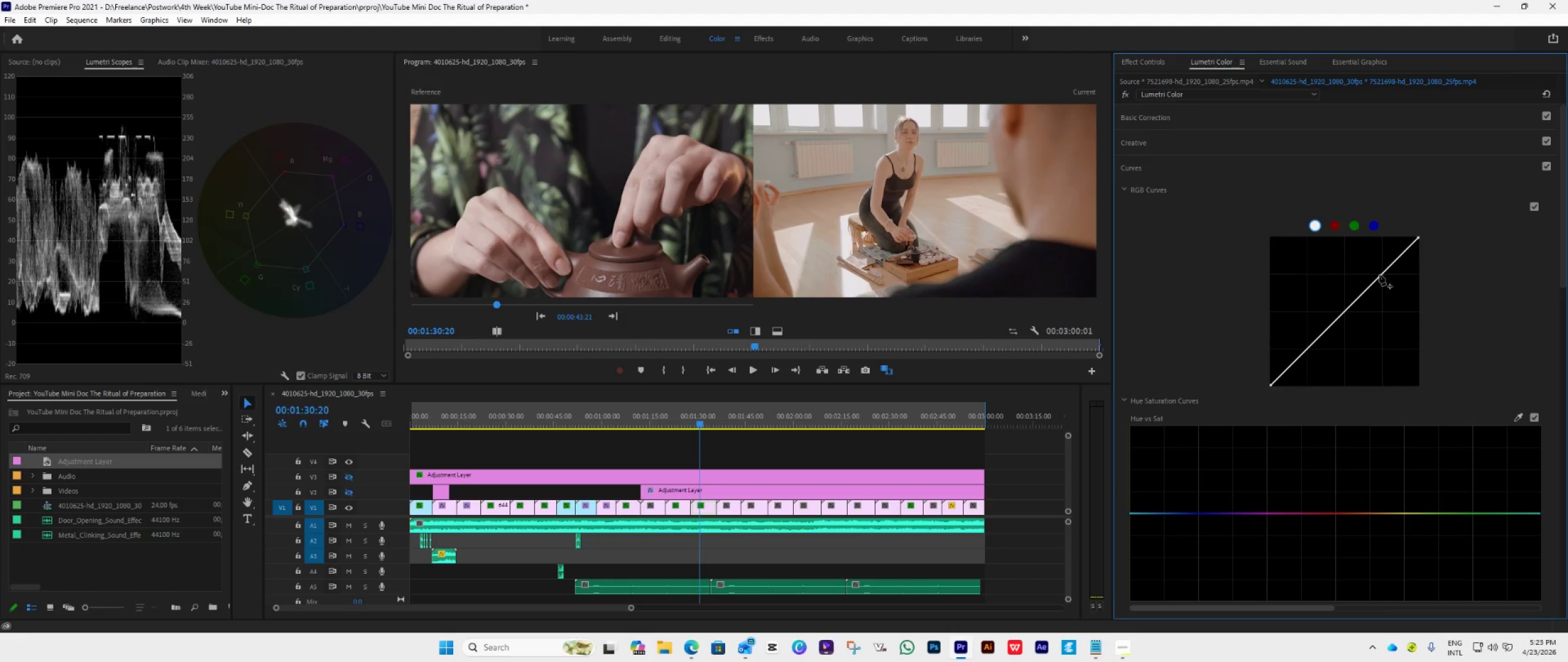 
left_click([1384, 272])
 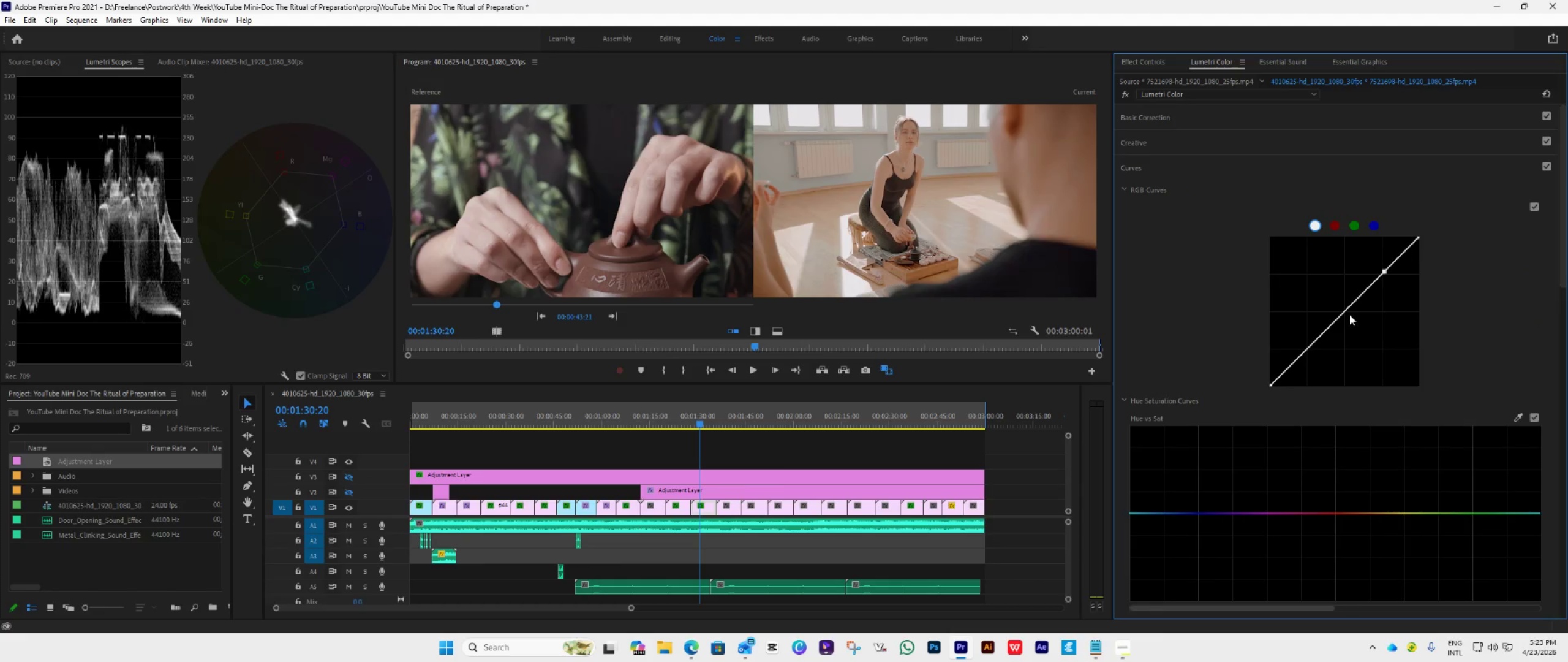 
left_click([1345, 311])
 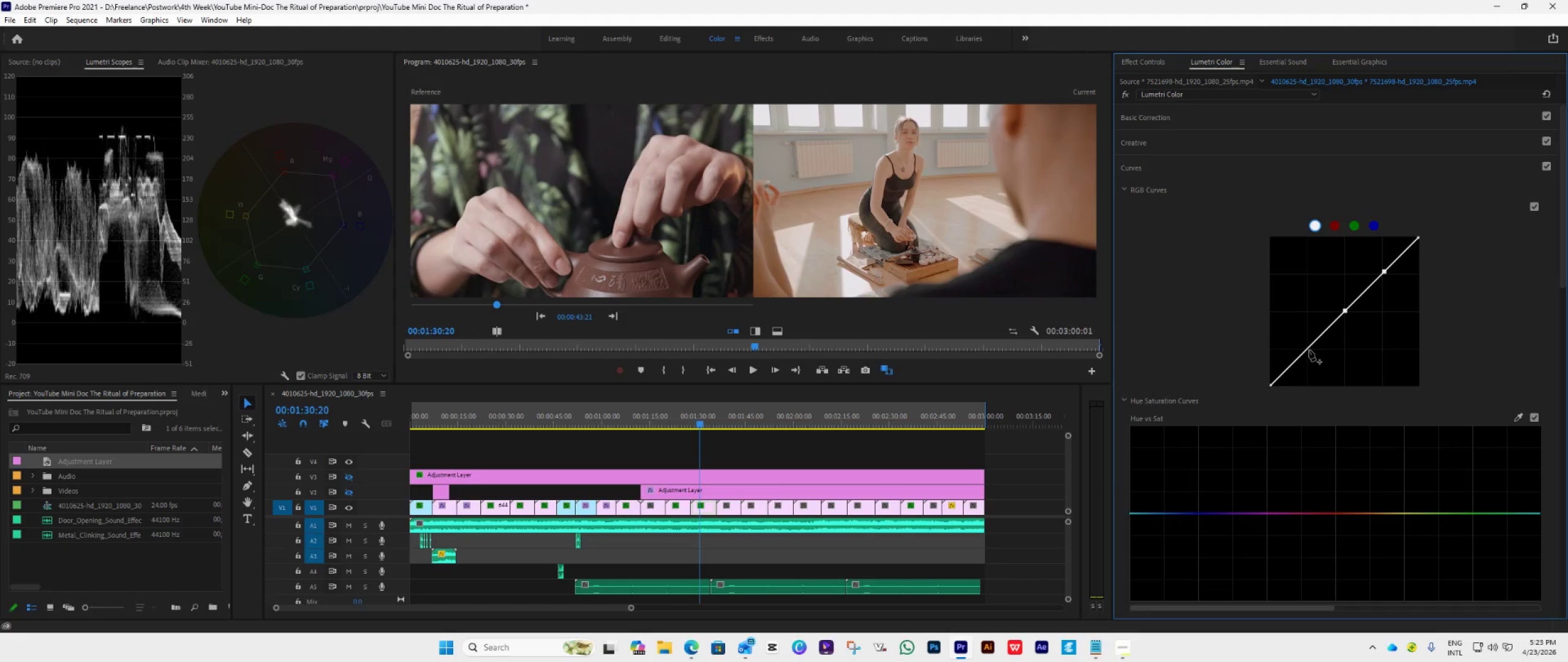 
left_click([1308, 349])
 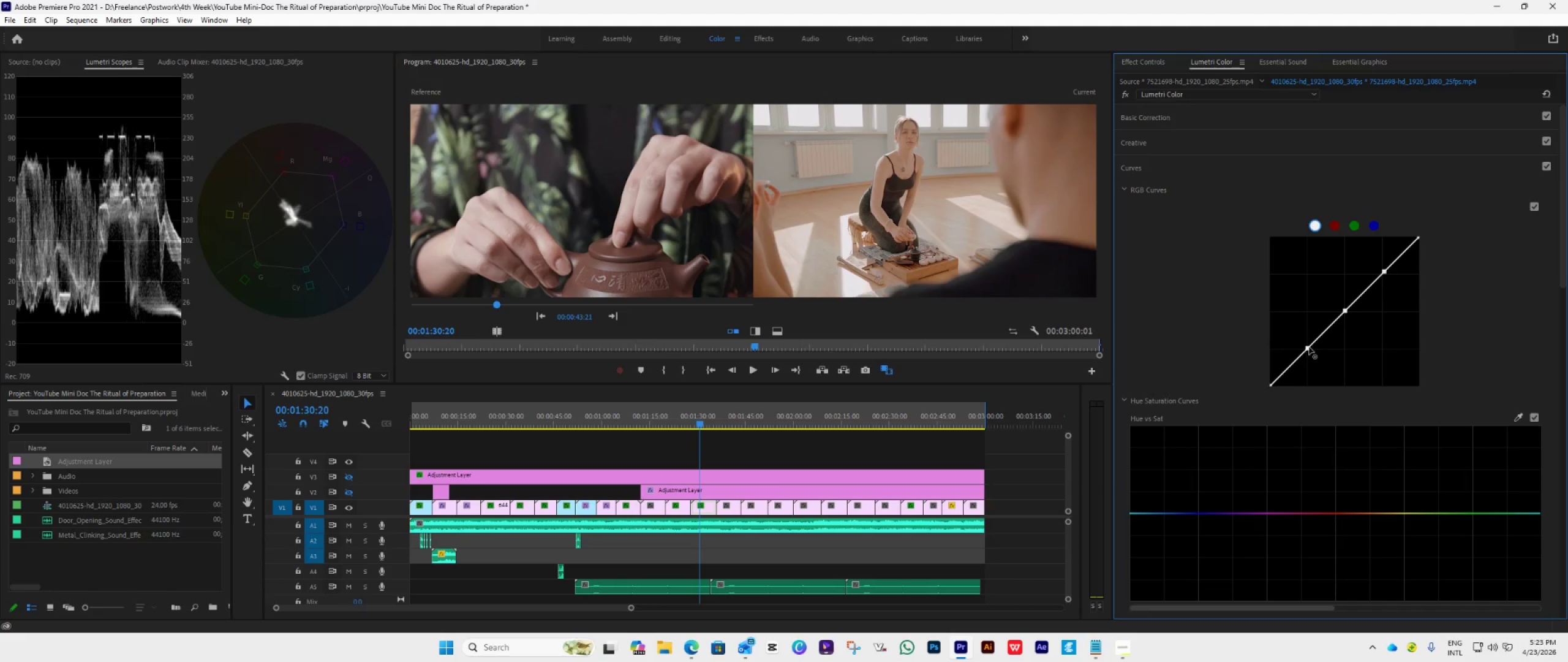 
left_click_drag(start_coordinate=[1309, 346], to_coordinate=[1311, 352])
 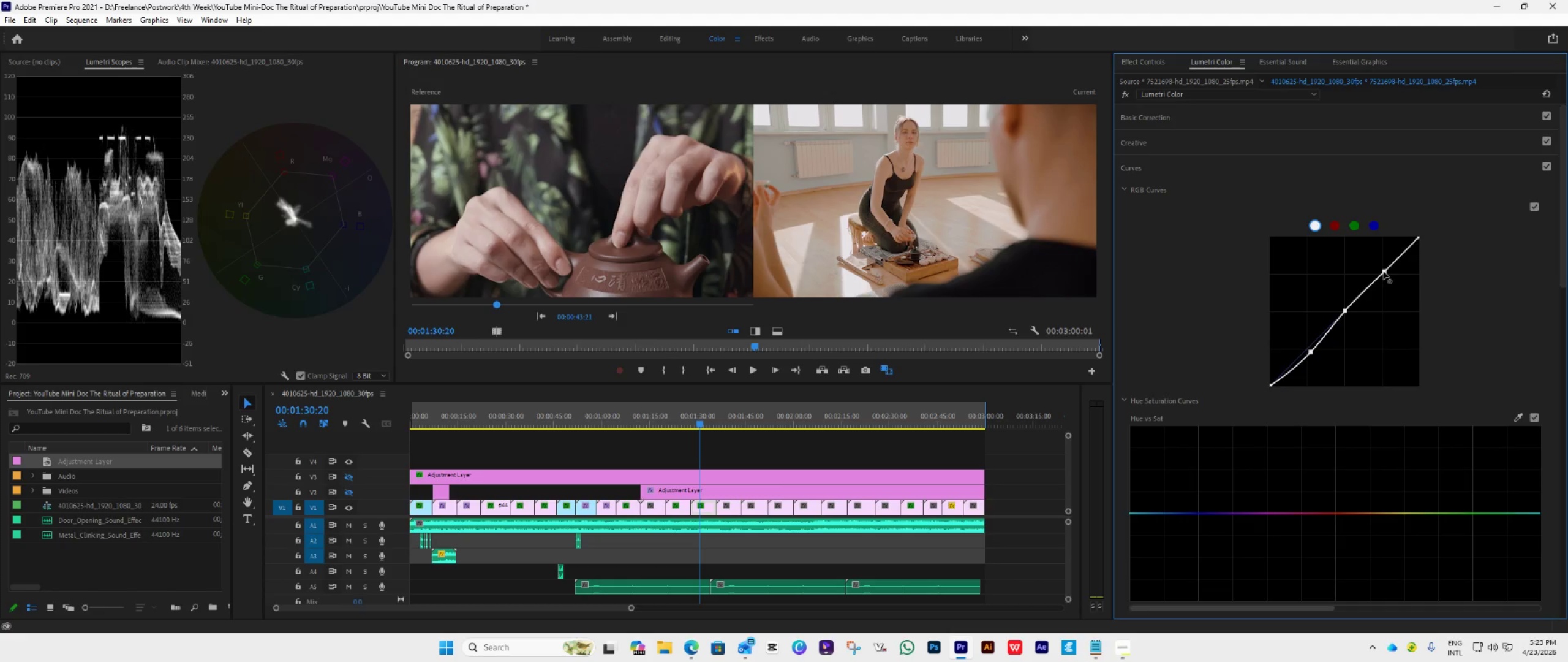 
left_click_drag(start_coordinate=[1384, 272], to_coordinate=[1380, 270])
 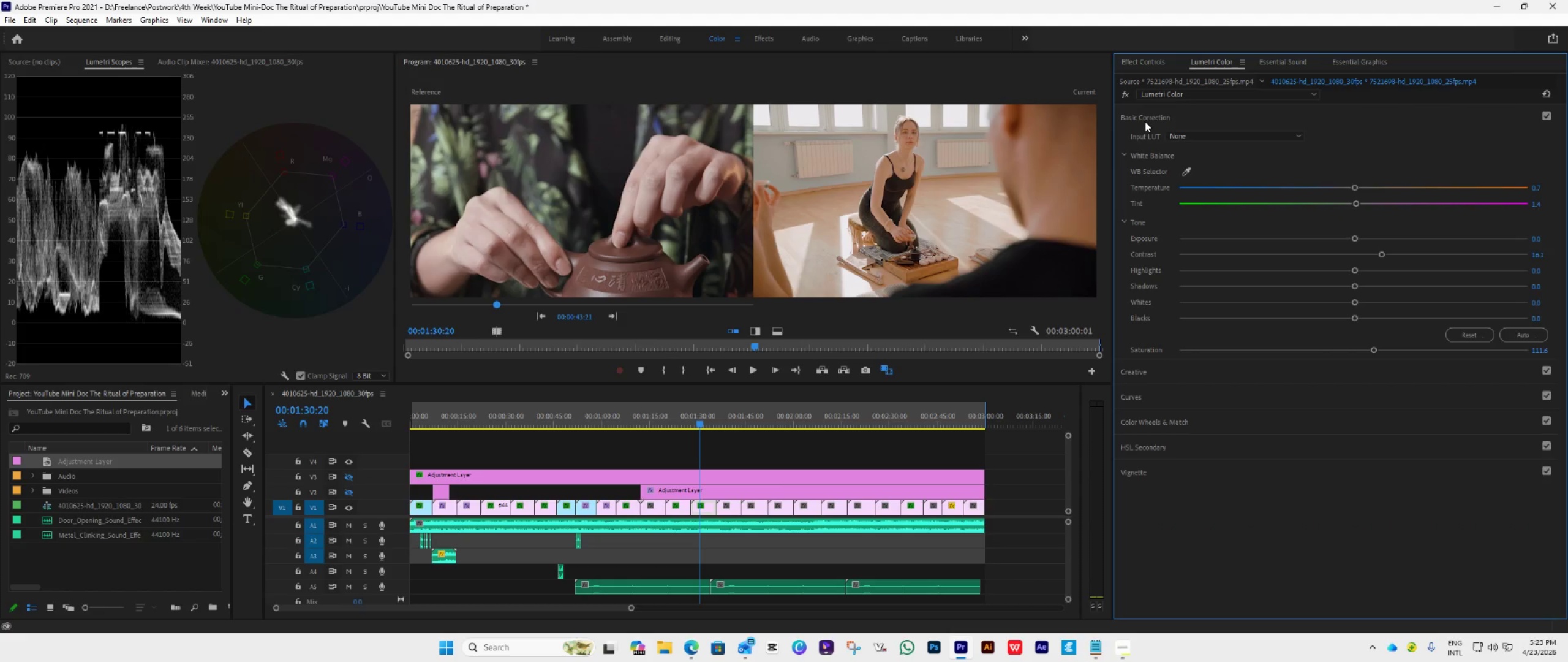 
wait(19.03)
 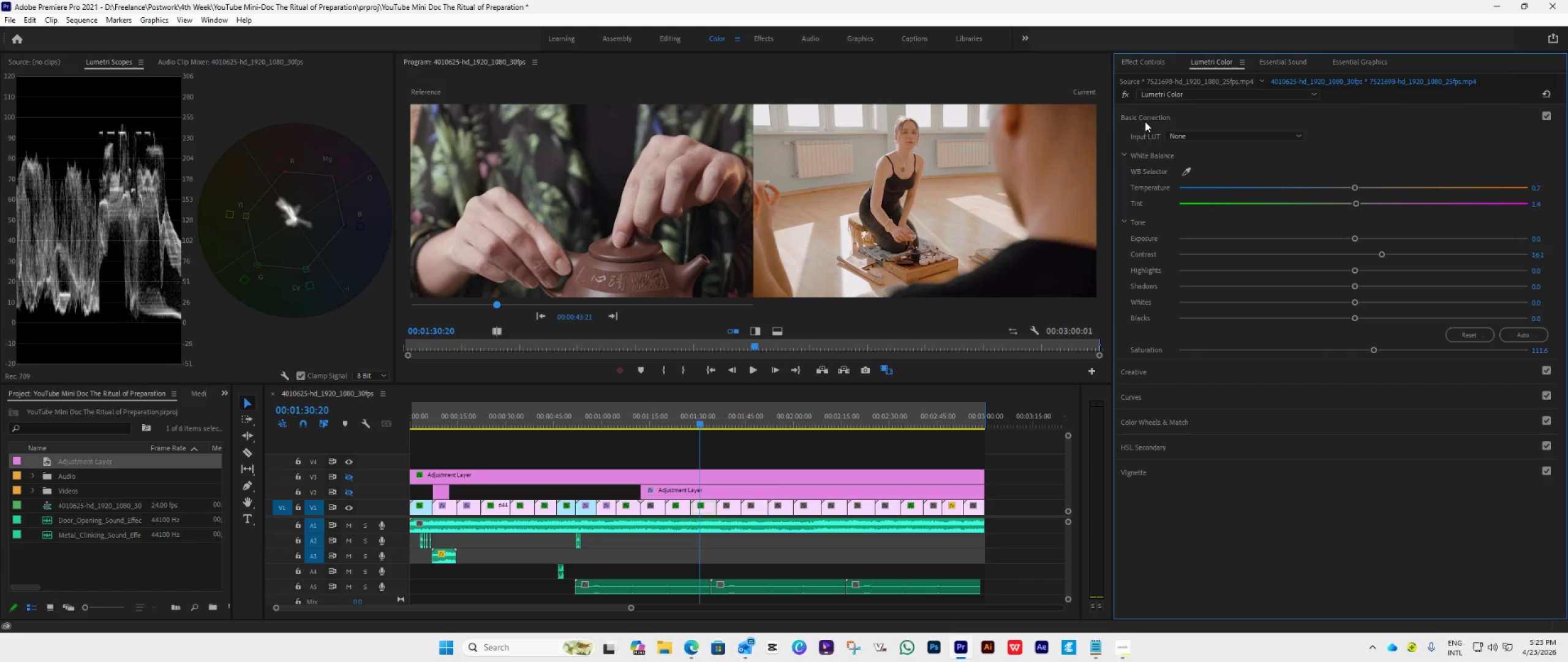 
left_click_drag(start_coordinate=[1383, 254], to_coordinate=[1363, 260])
 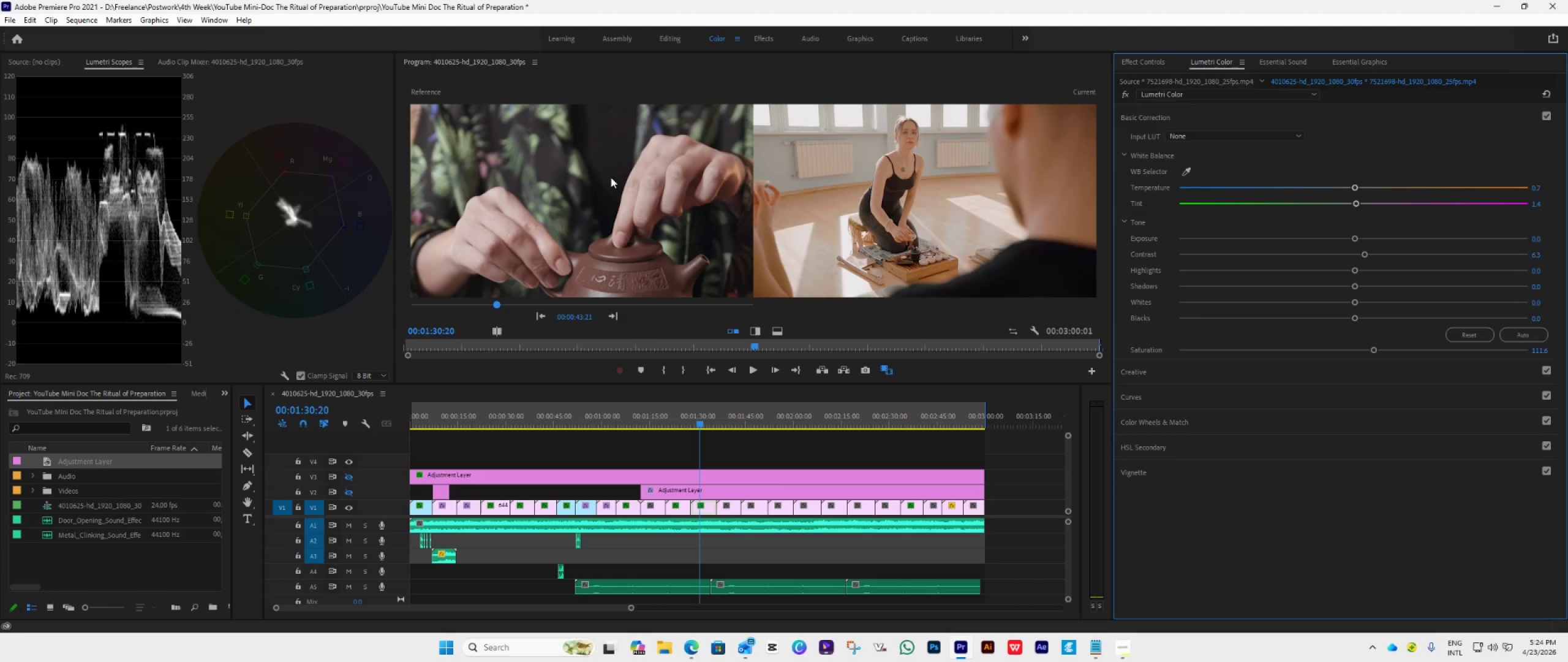 
wait(13.55)
 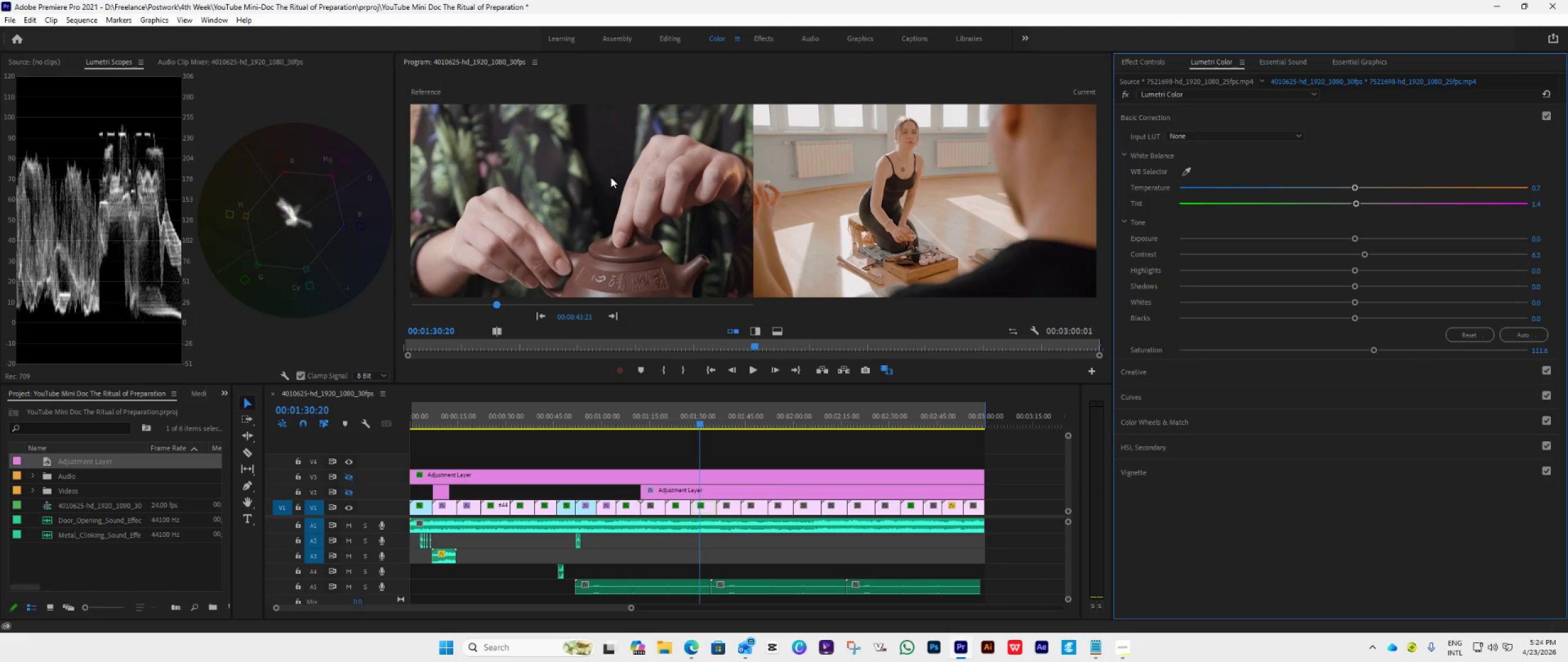 
left_click([1135, 63])
 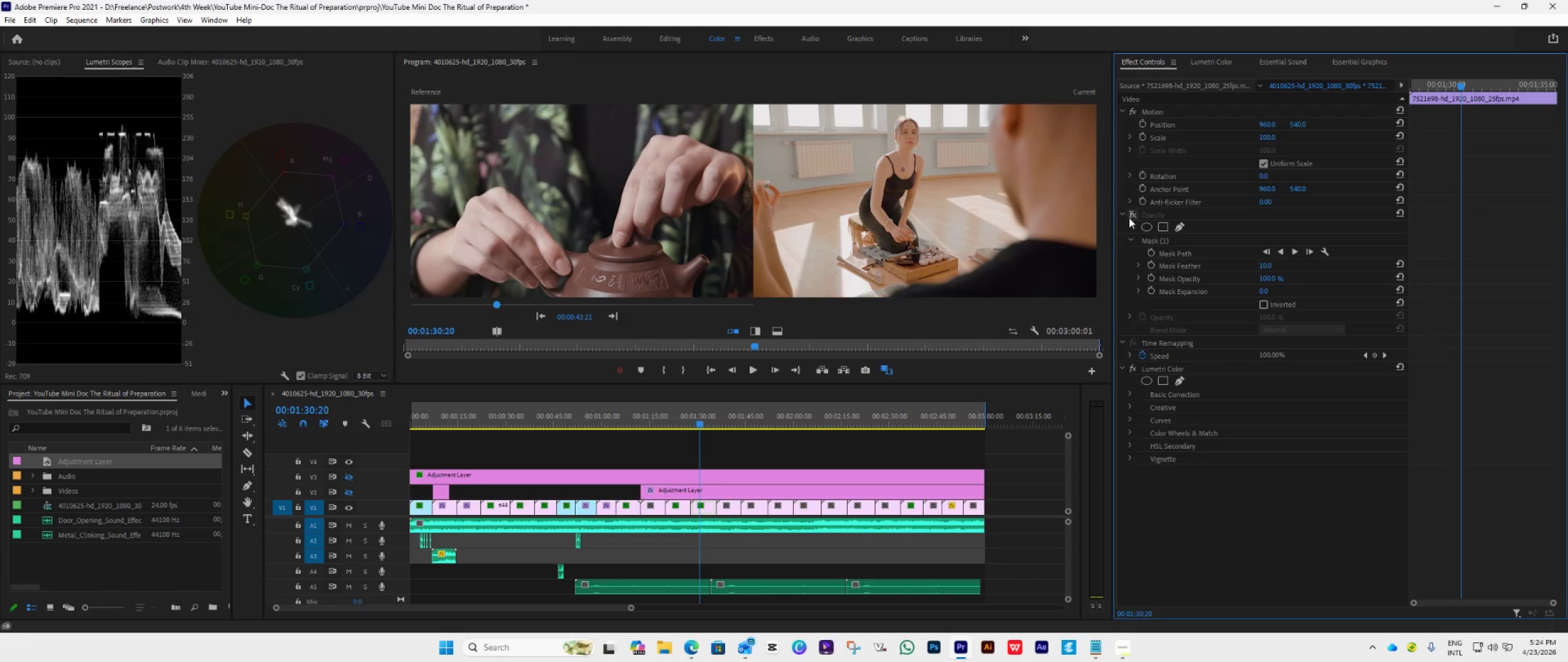 
left_click([1134, 212])
 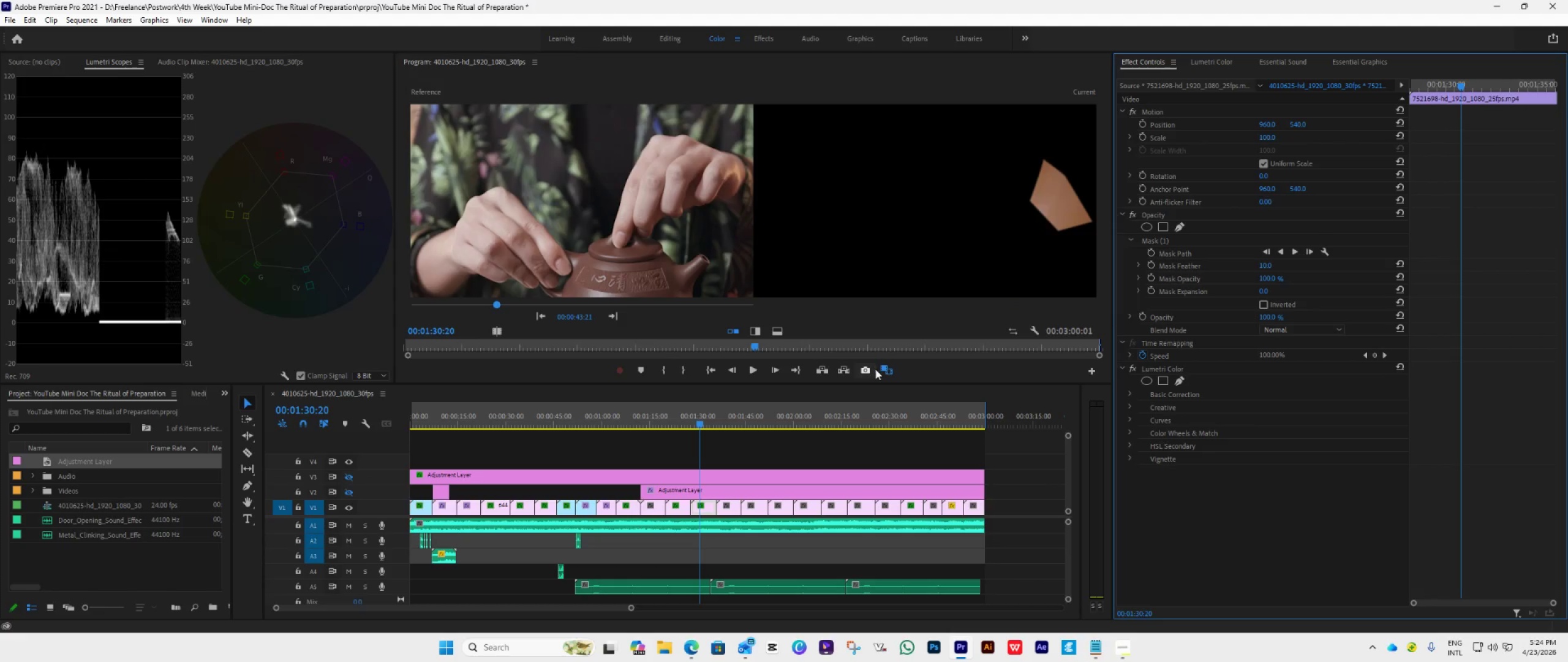 
left_click([884, 367])
 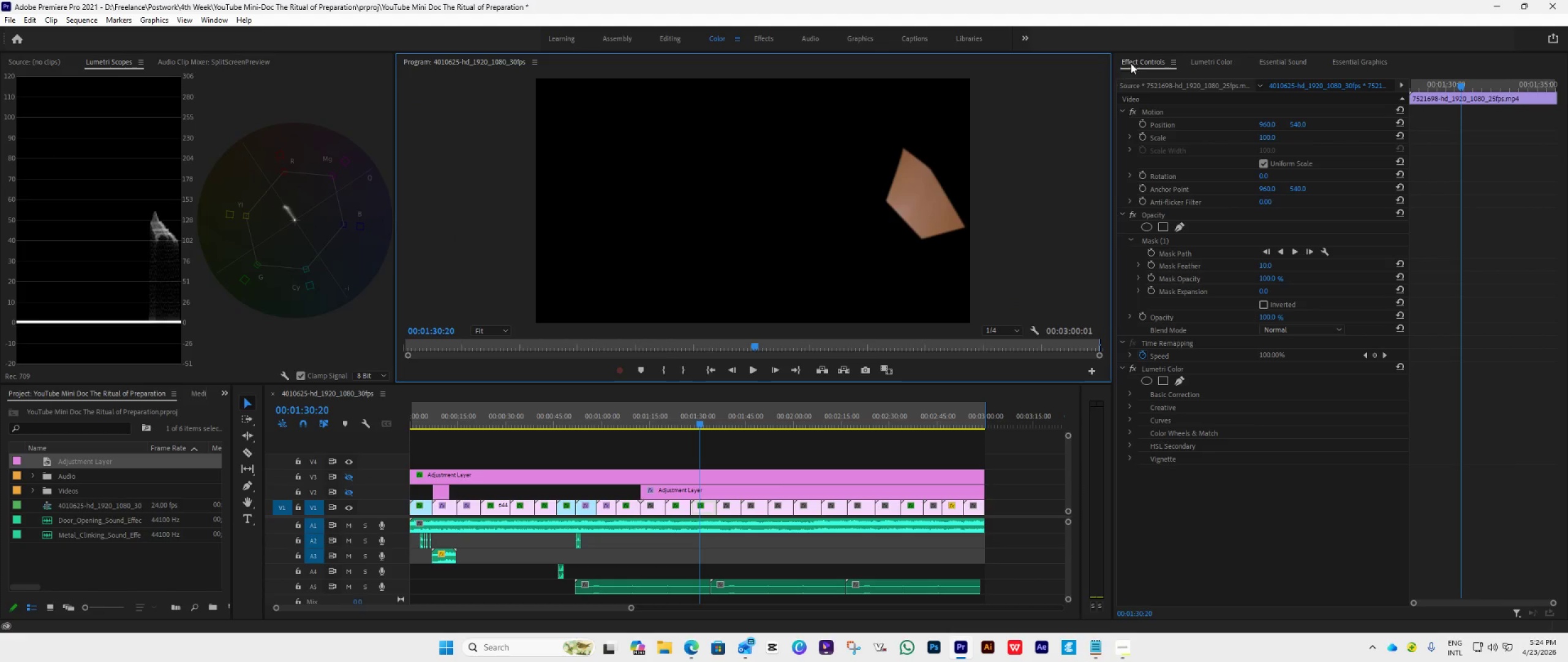 
wait(10.39)
 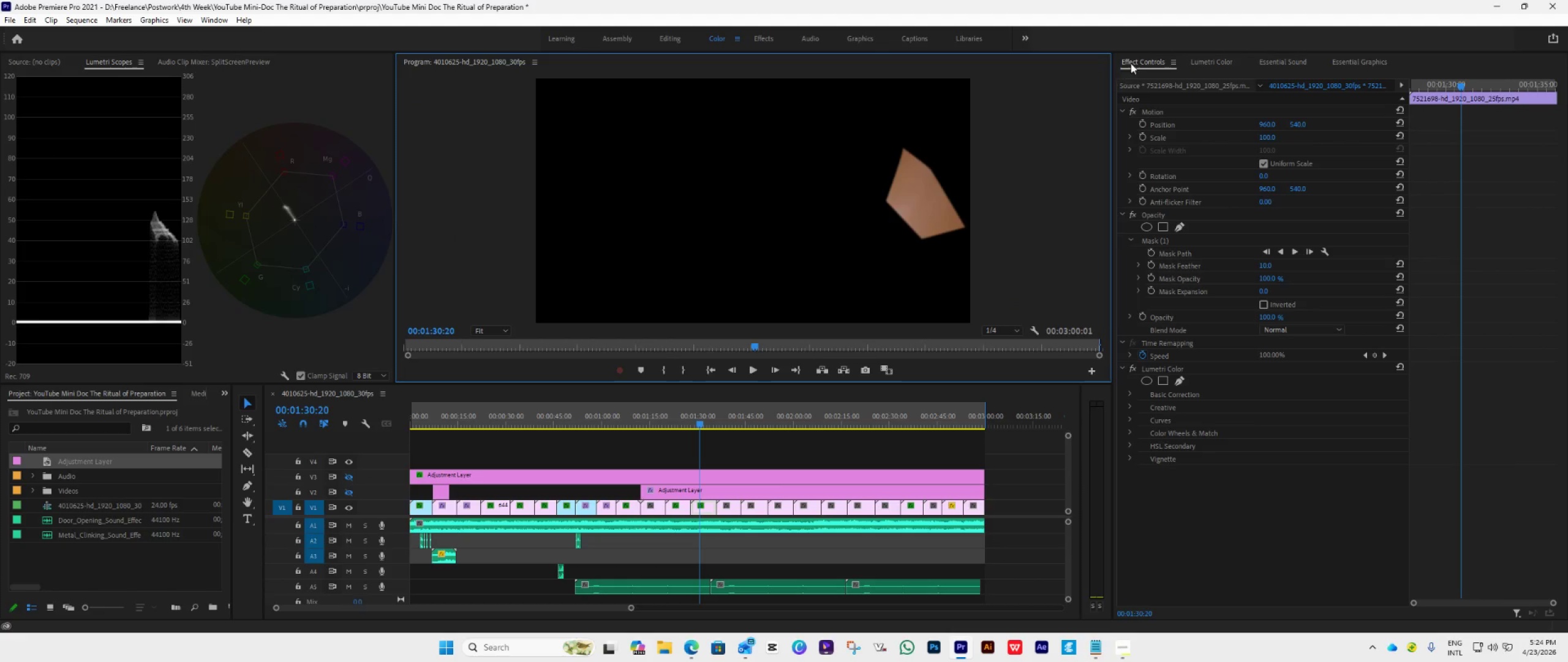 
left_click([1130, 217])
 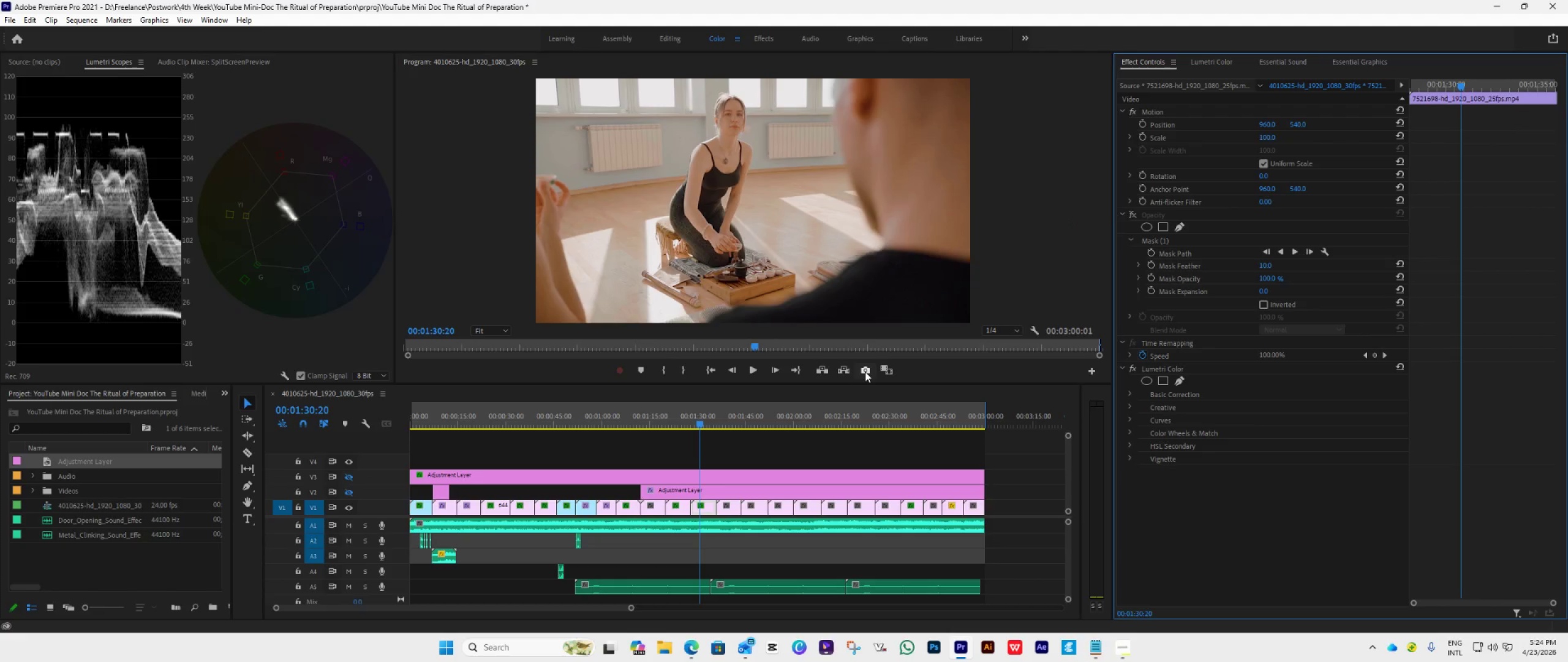 
left_click([891, 369])
 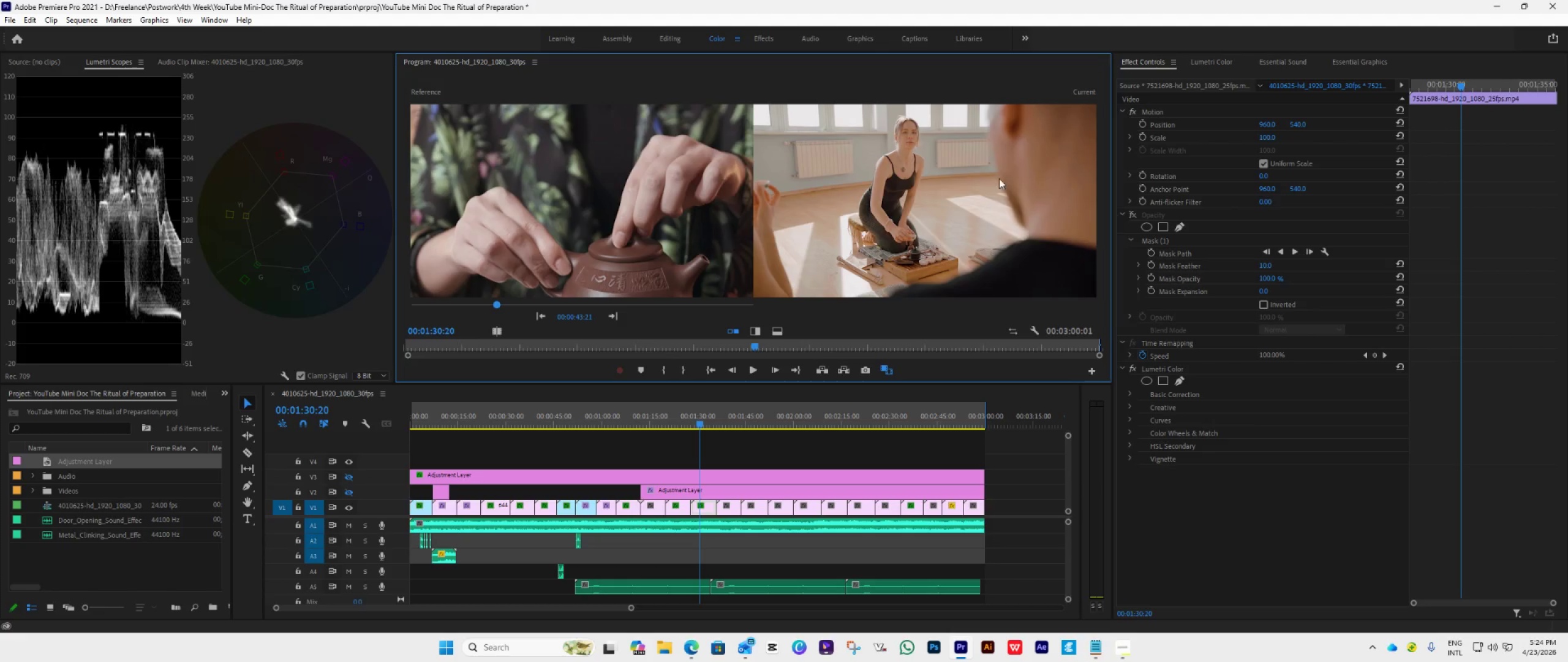 
wait(14.88)
 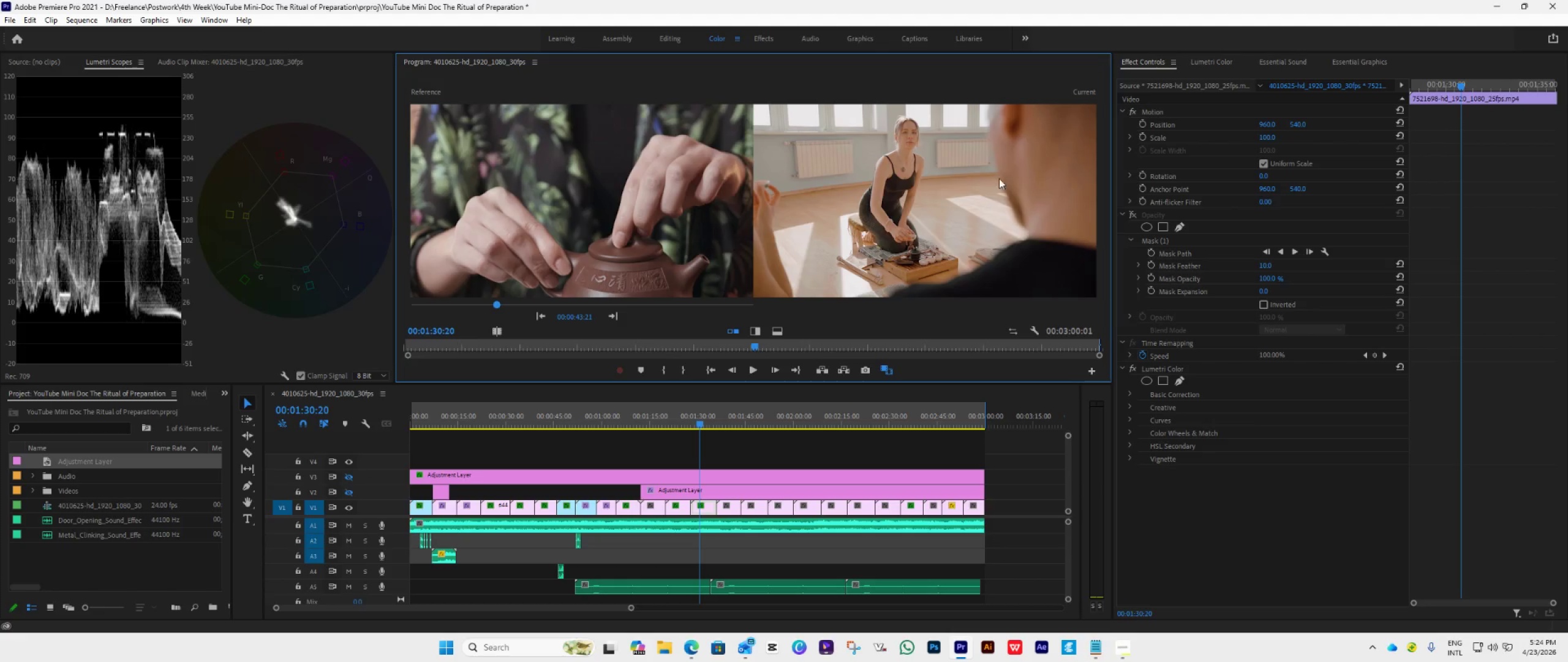 
left_click([1212, 68])
 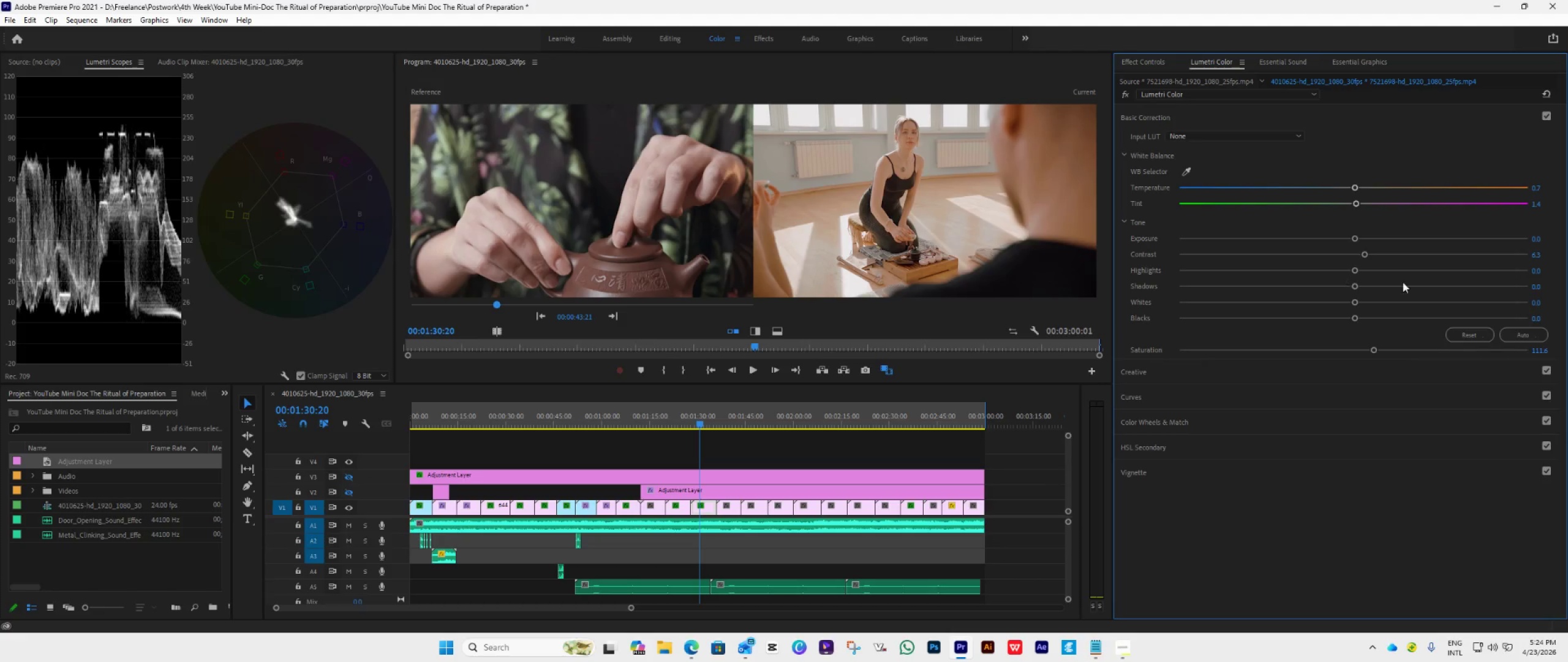 
wait(6.12)
 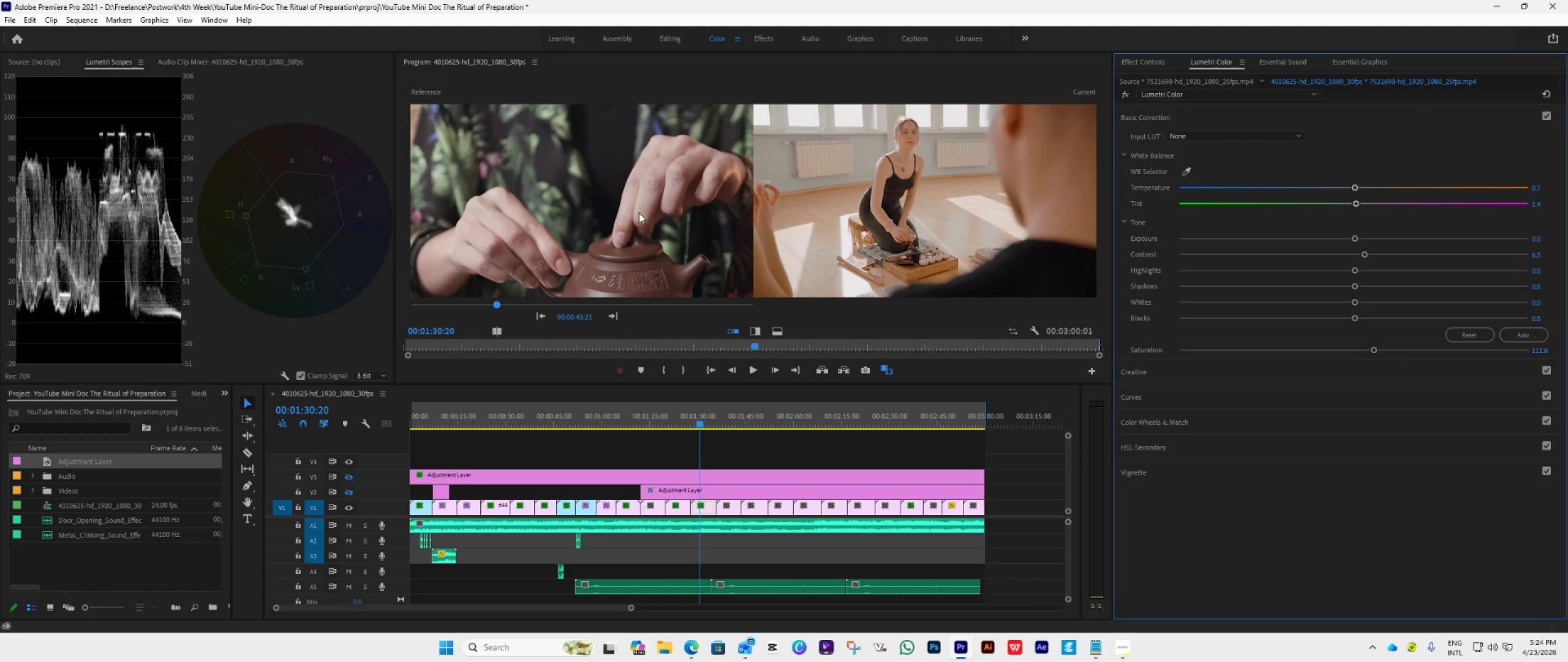 
left_click_drag(start_coordinate=[1354, 283], to_coordinate=[1300, 300])
 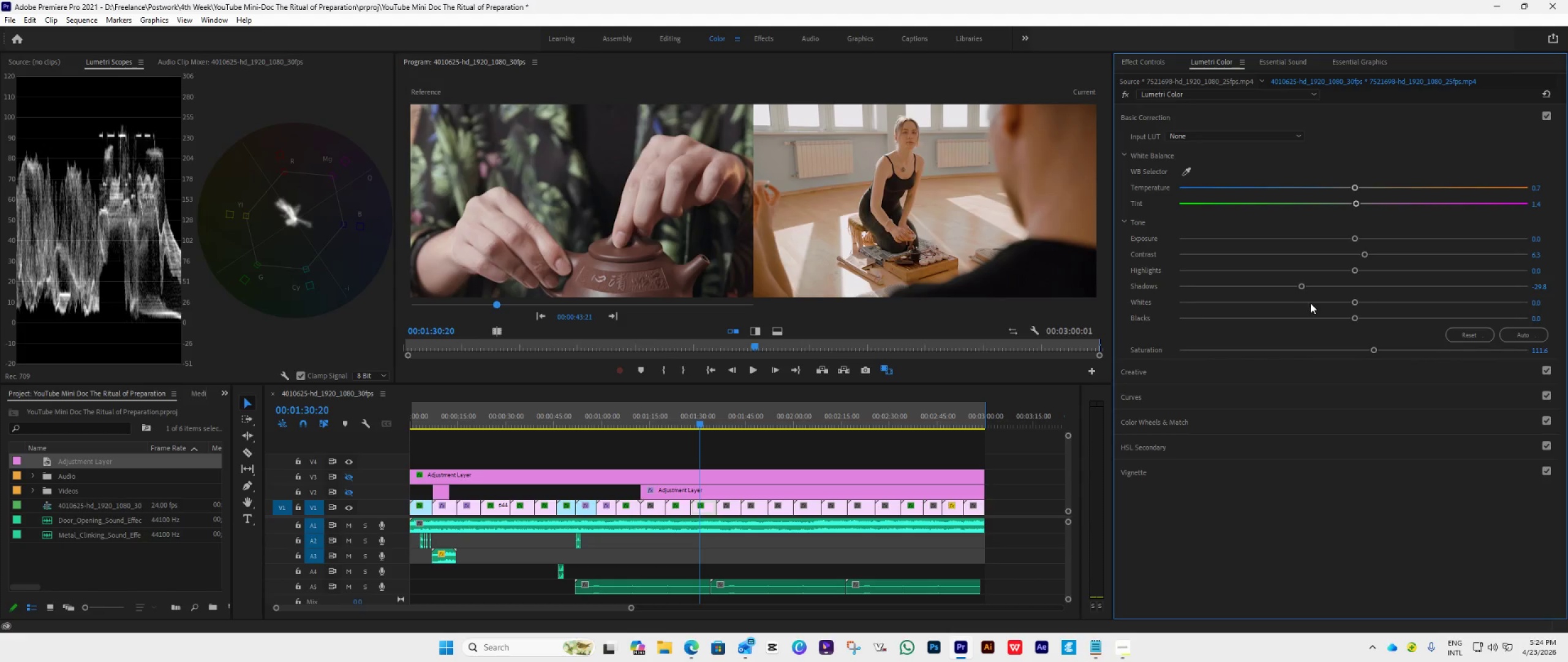 
double_click([1300, 300])
 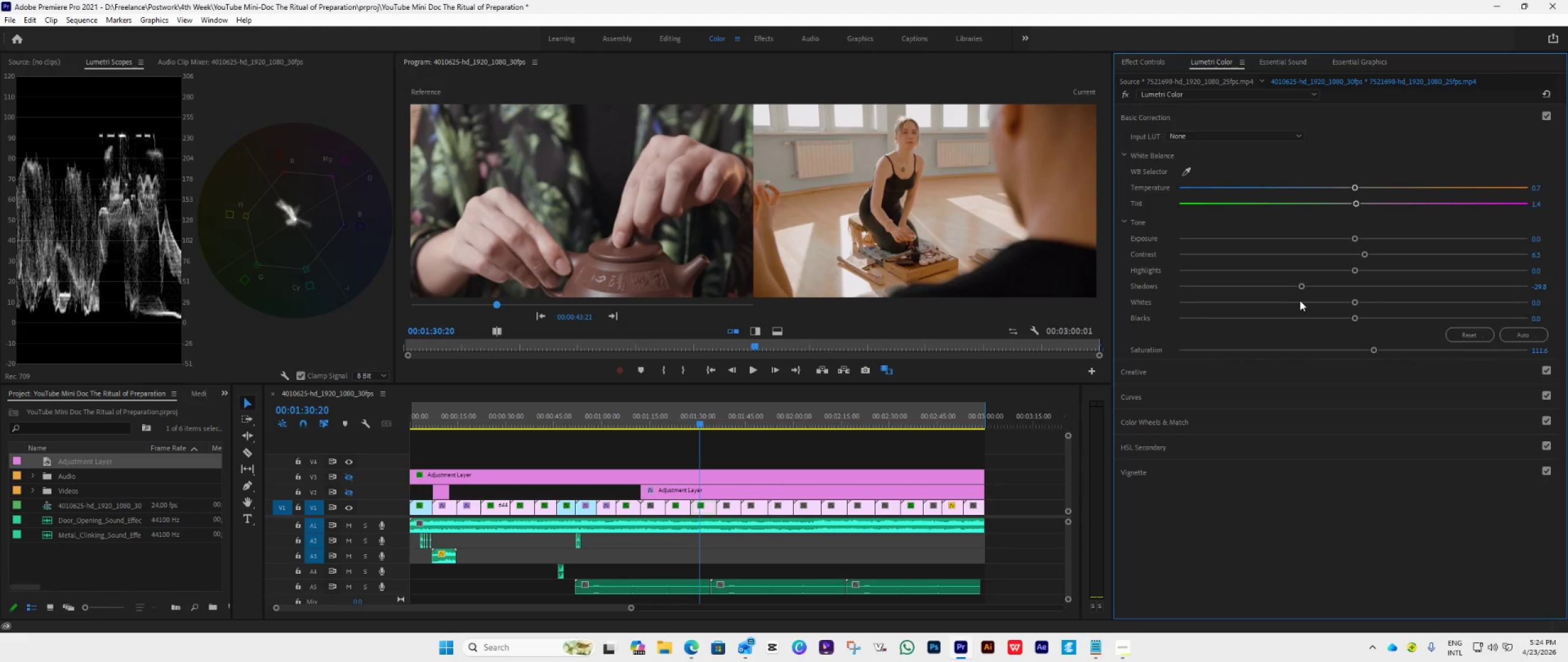 
left_click_drag(start_coordinate=[1300, 300], to_coordinate=[1323, 303])
 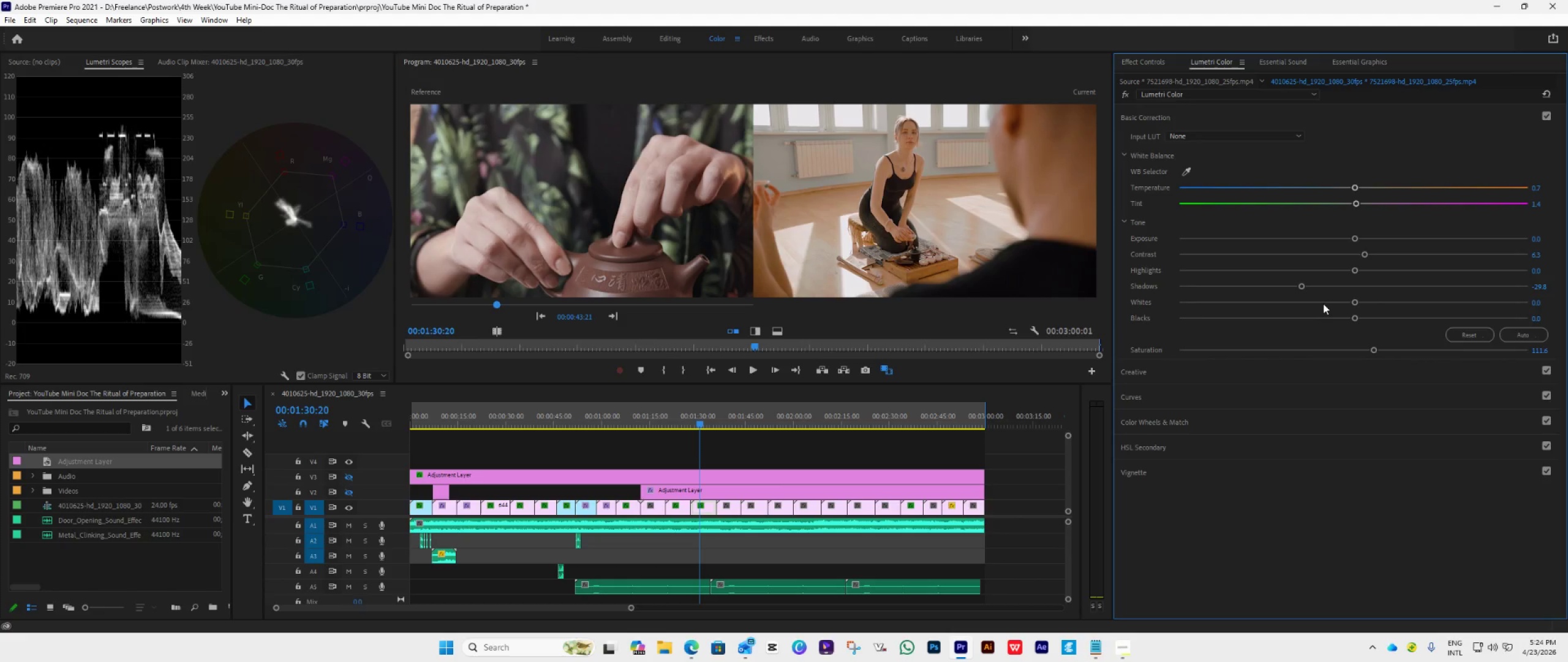 
left_click([1323, 303])
 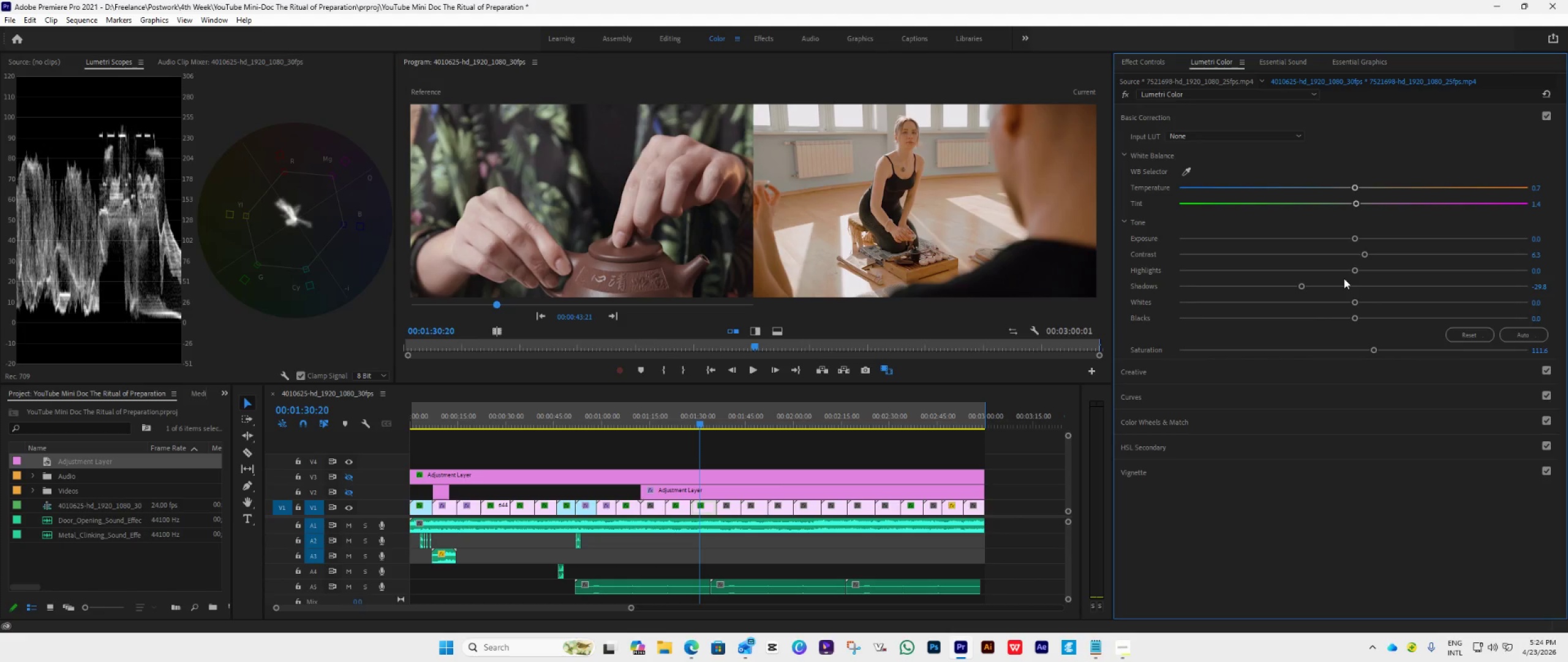 
left_click_drag(start_coordinate=[1349, 270], to_coordinate=[1396, 285])
 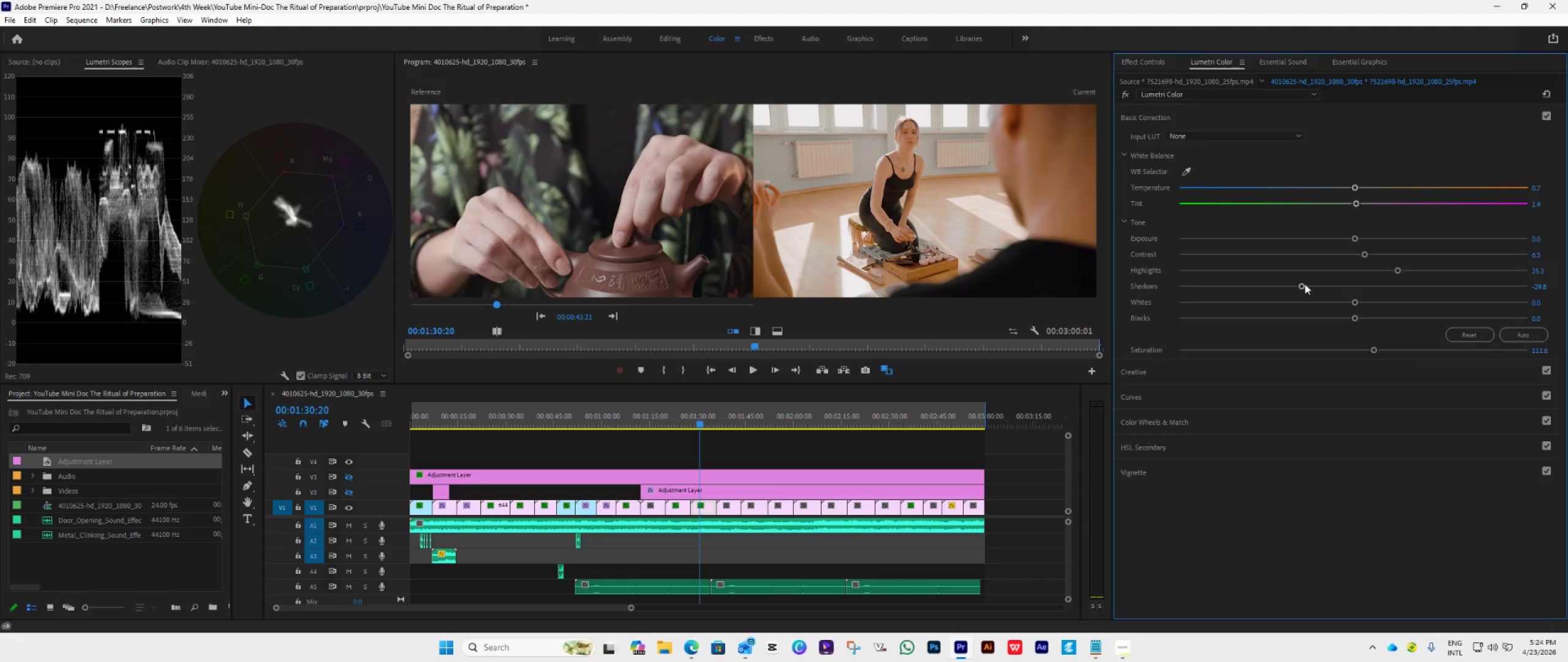 
left_click_drag(start_coordinate=[1299, 287], to_coordinate=[1311, 292])
 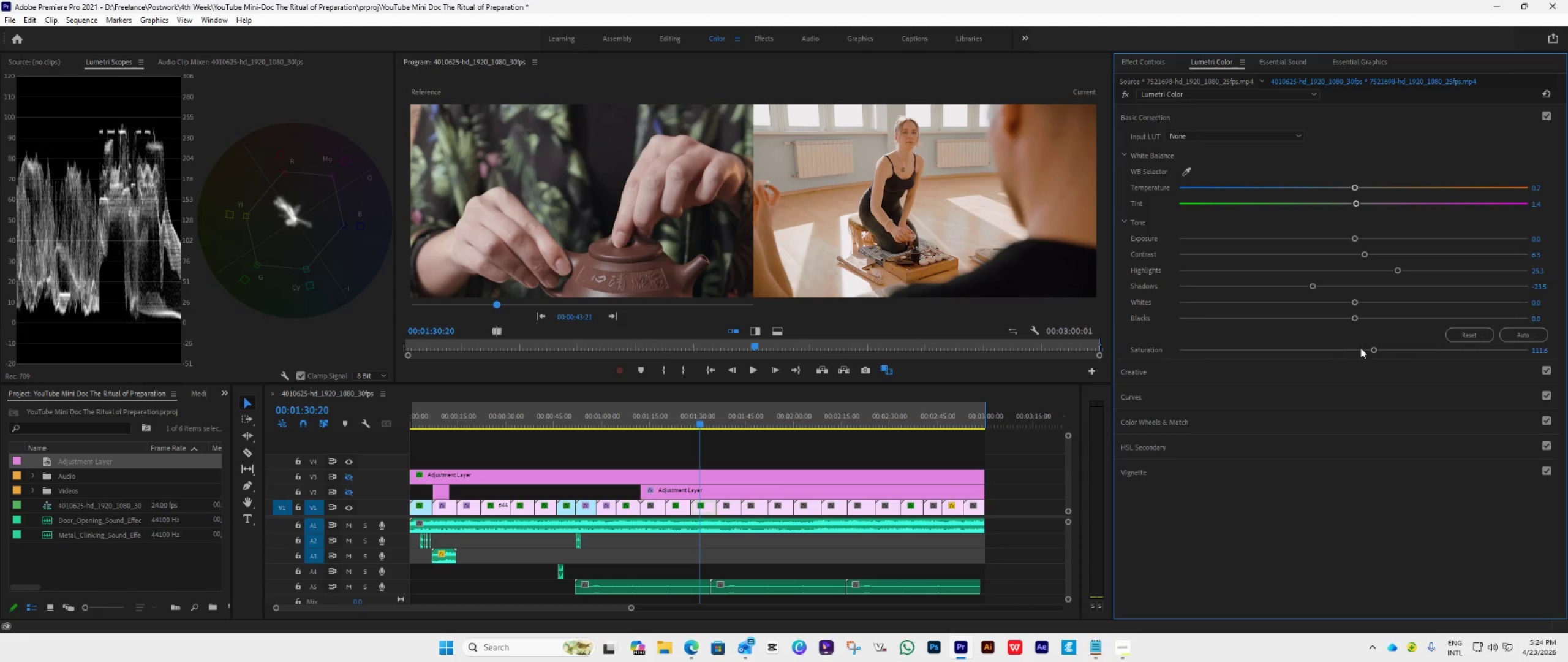 
left_click_drag(start_coordinate=[1373, 352], to_coordinate=[1332, 360])
 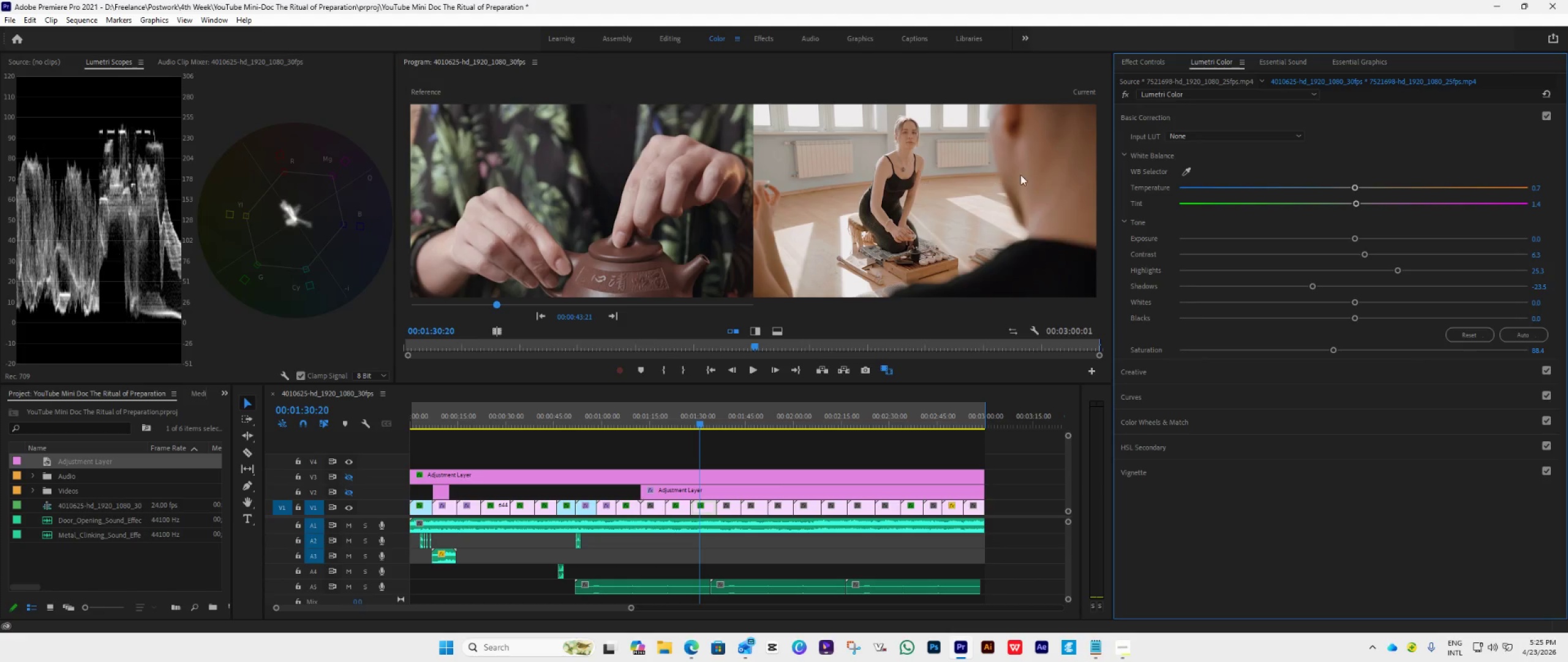 
wait(10.2)
 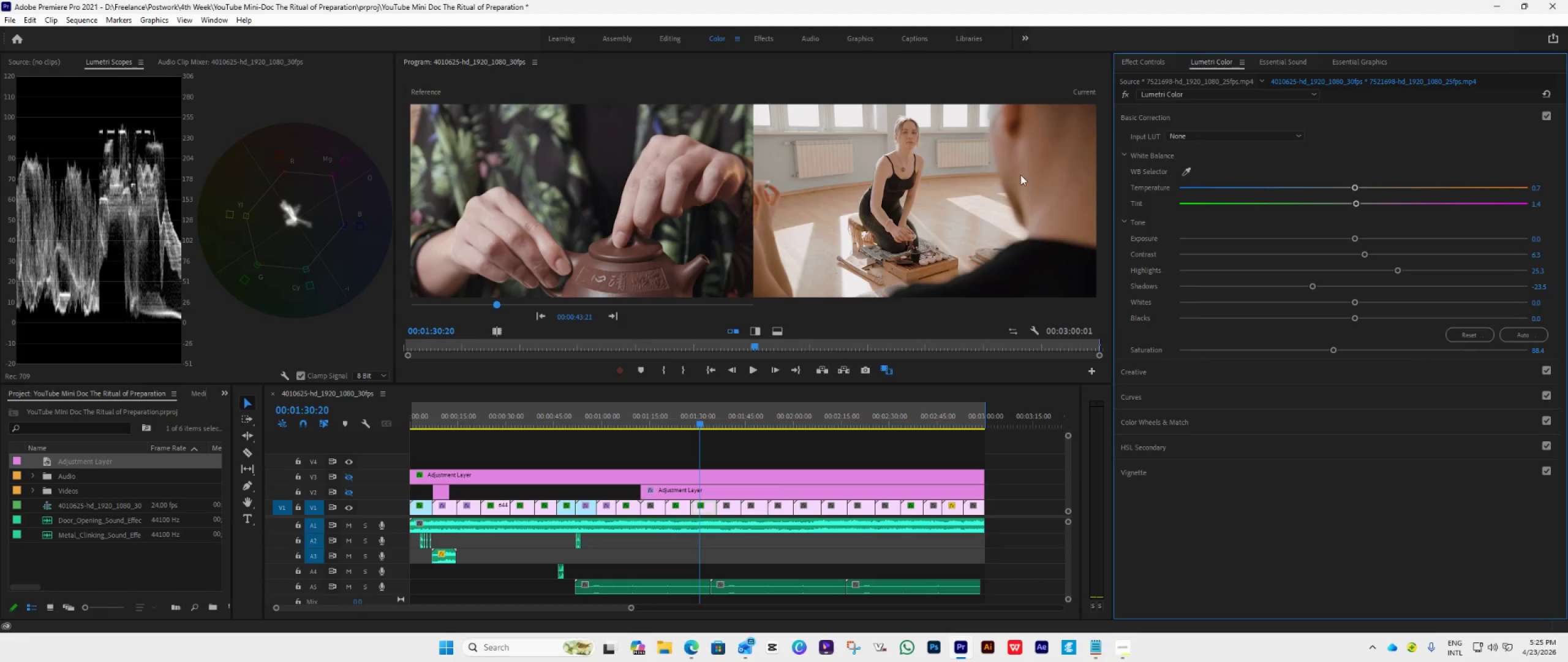 
left_click_drag(start_coordinate=[1362, 252], to_coordinate=[1345, 268])
 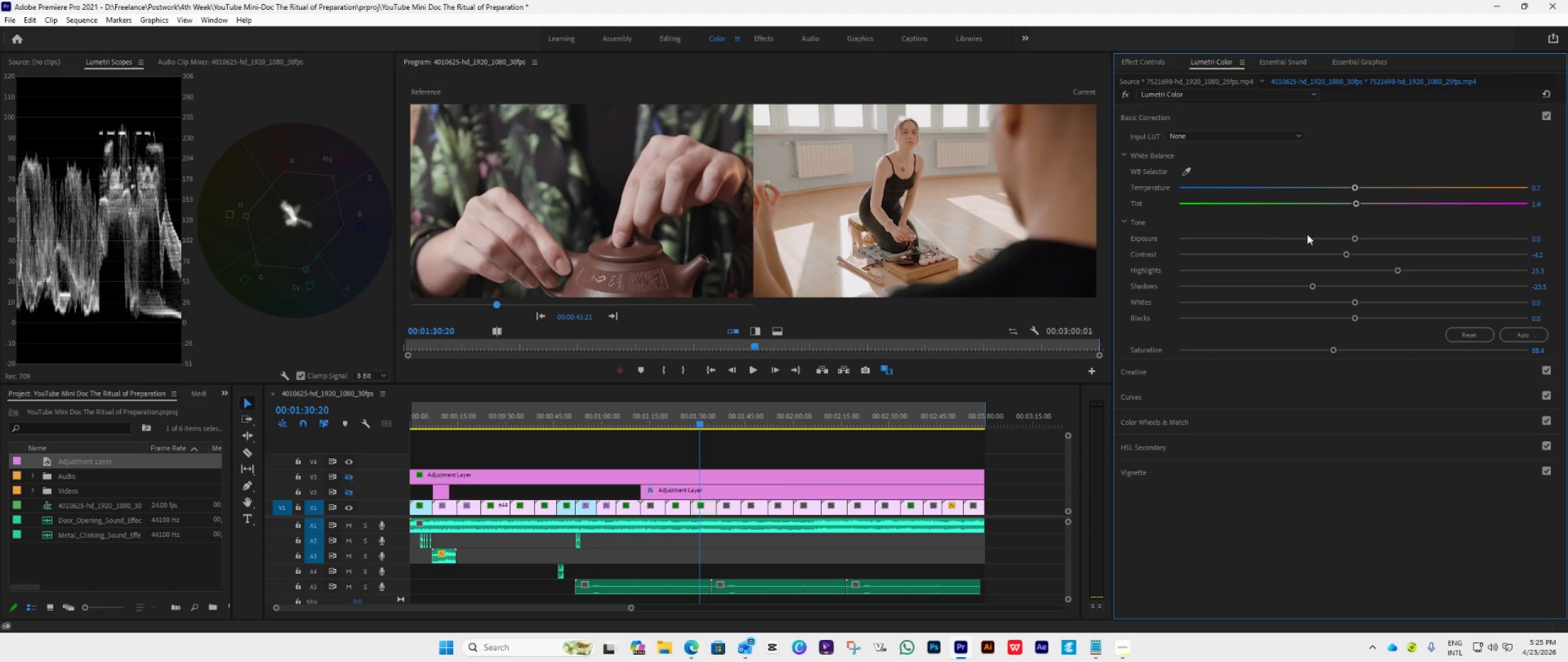 
left_click_drag(start_coordinate=[1347, 255], to_coordinate=[1337, 259])
 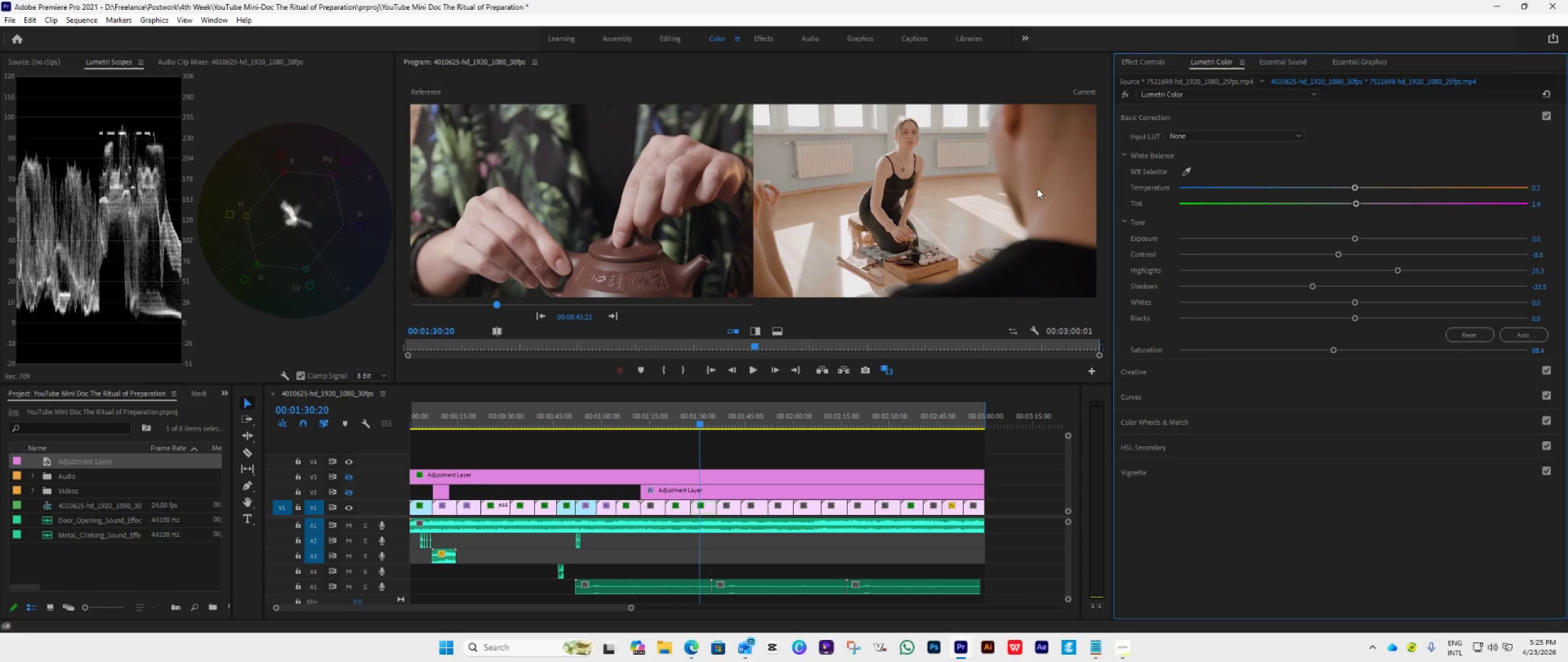 
left_click_drag(start_coordinate=[1338, 254], to_coordinate=[1332, 257])
 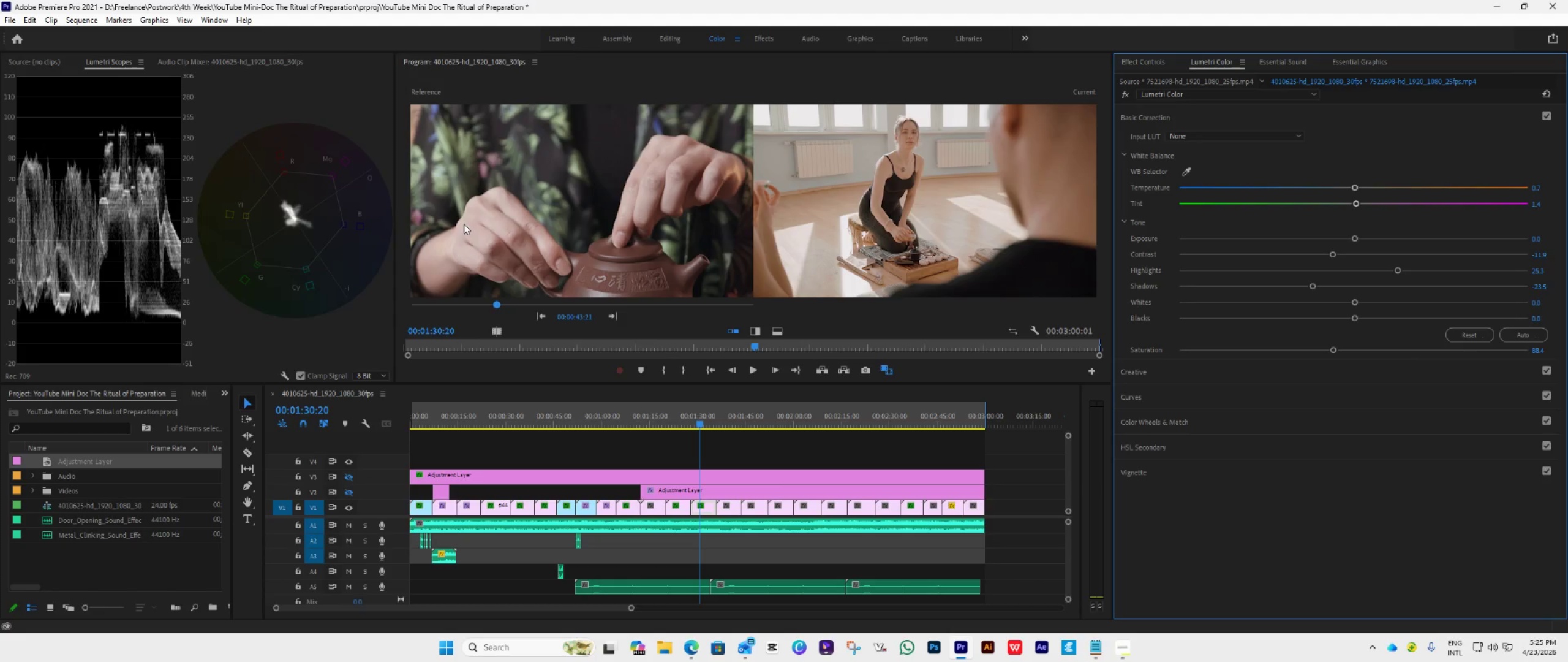 
wait(16.0)
 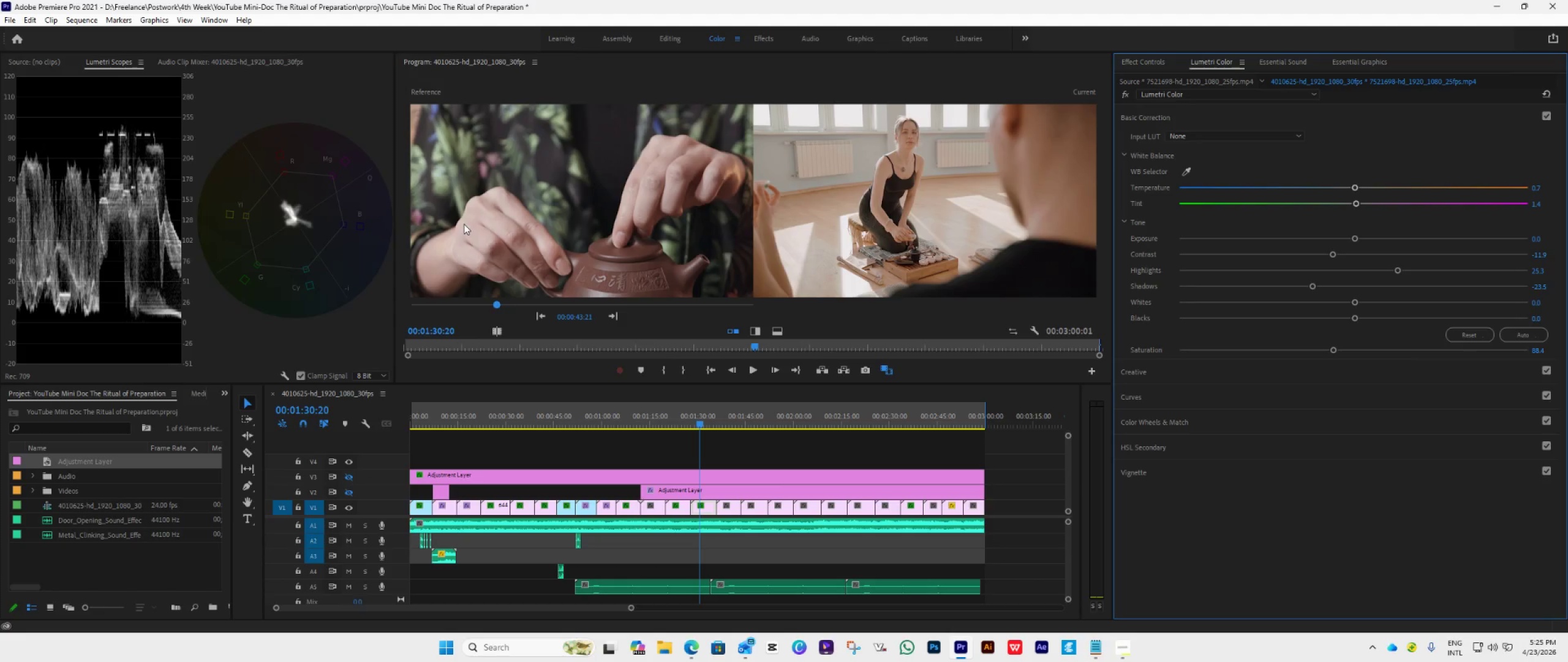 
left_click([892, 369])
 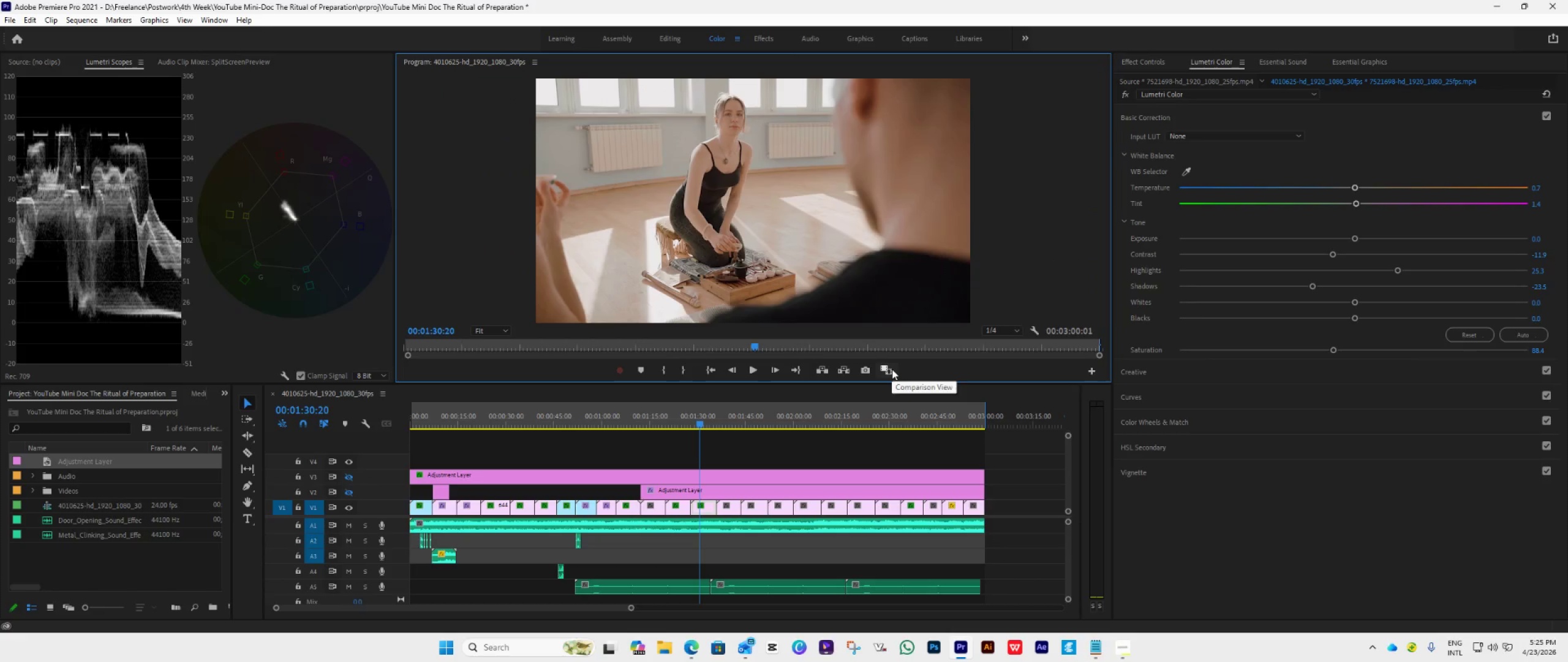 
left_click([892, 369])
 